 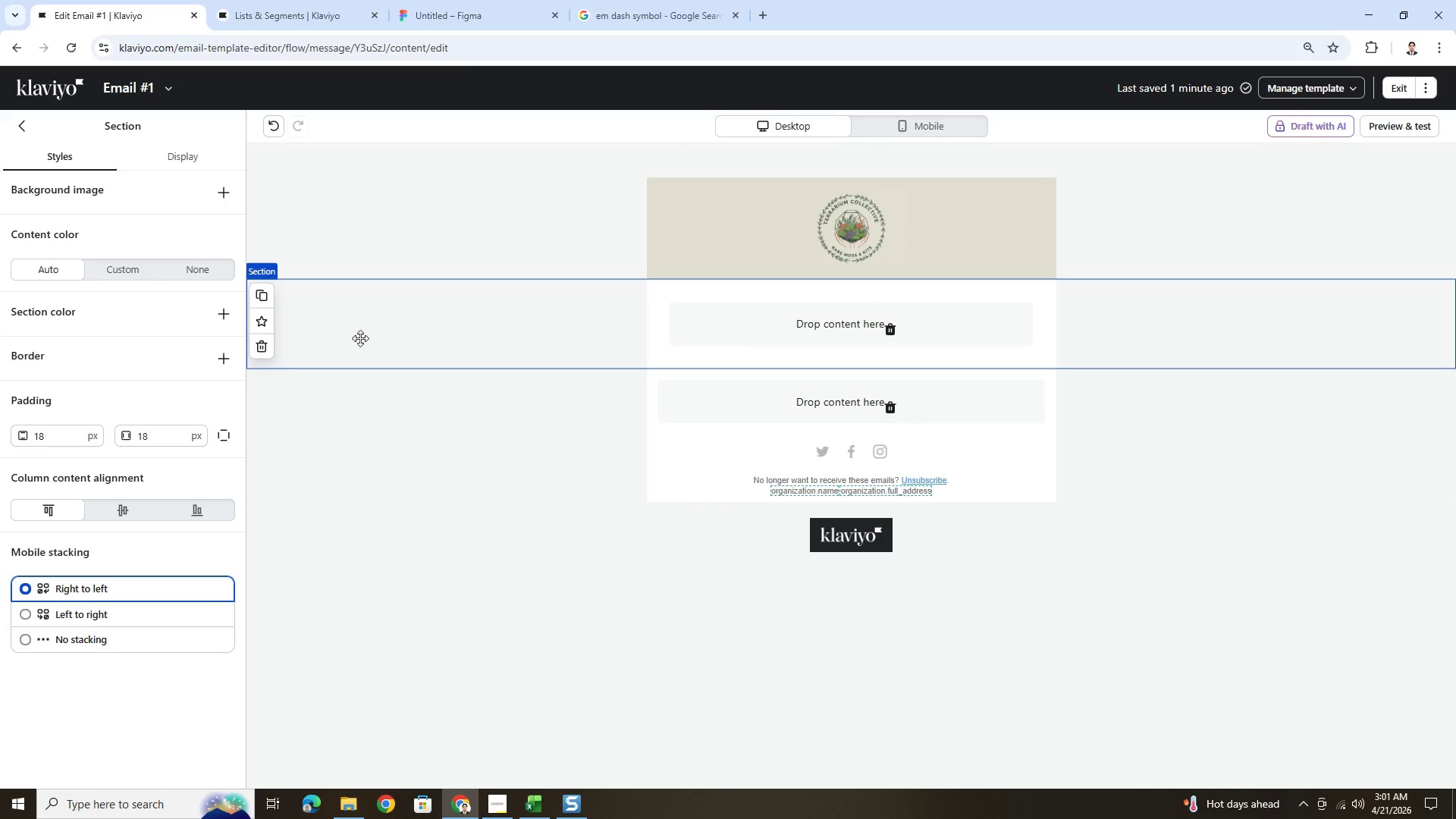 
double_click([554, 338])
 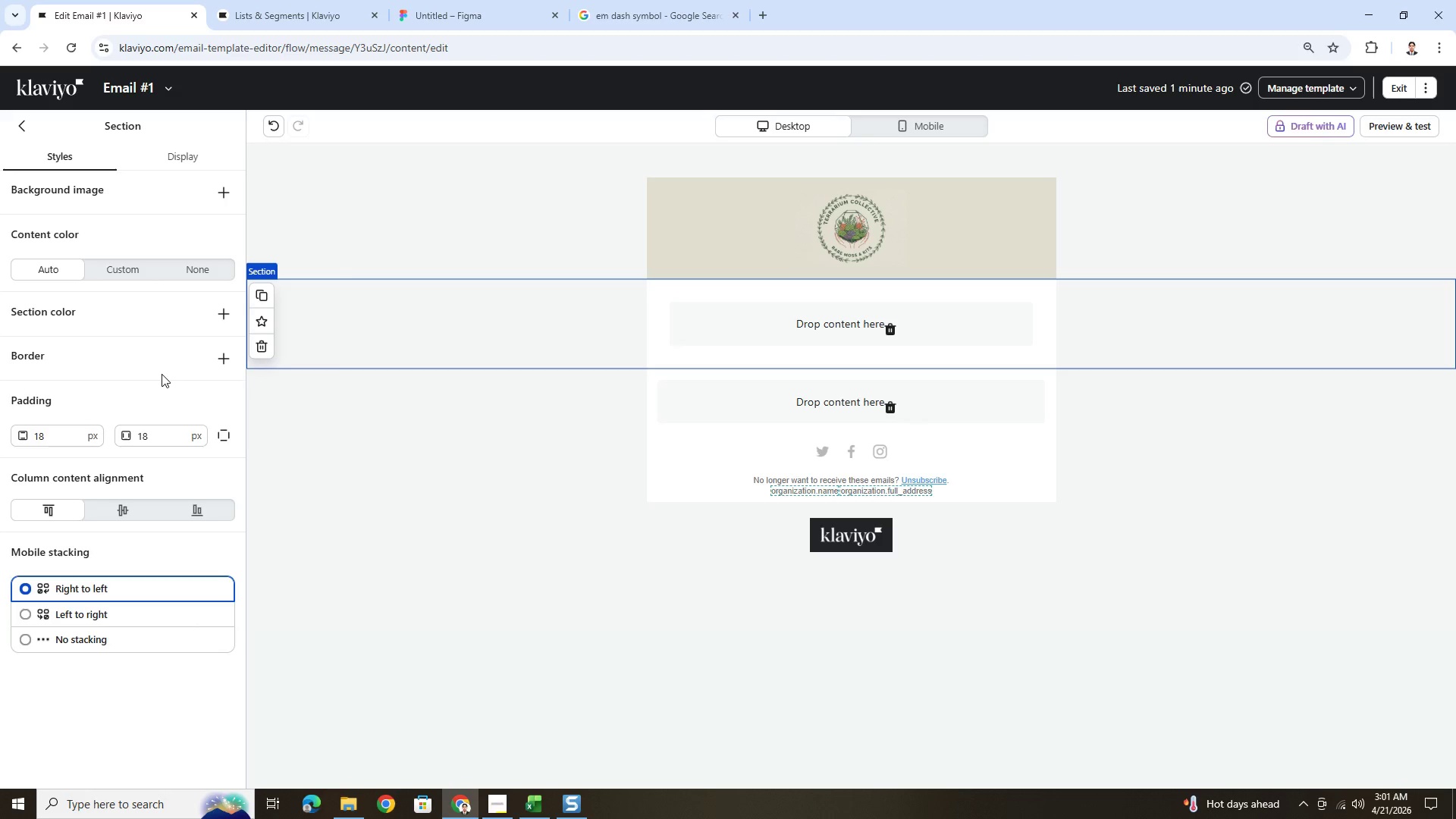 
wait(19.67)
 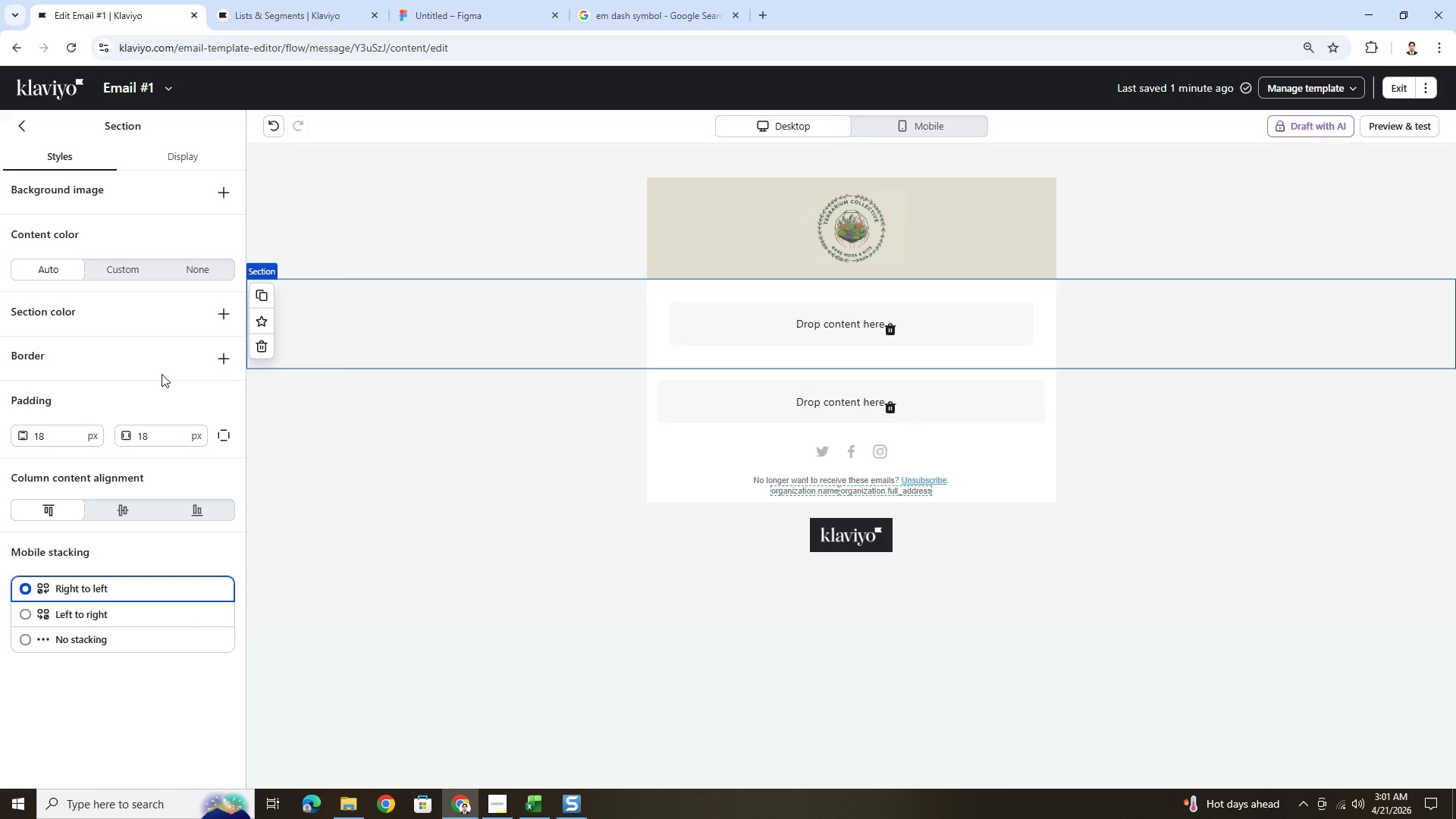 
left_click([1294, 462])
 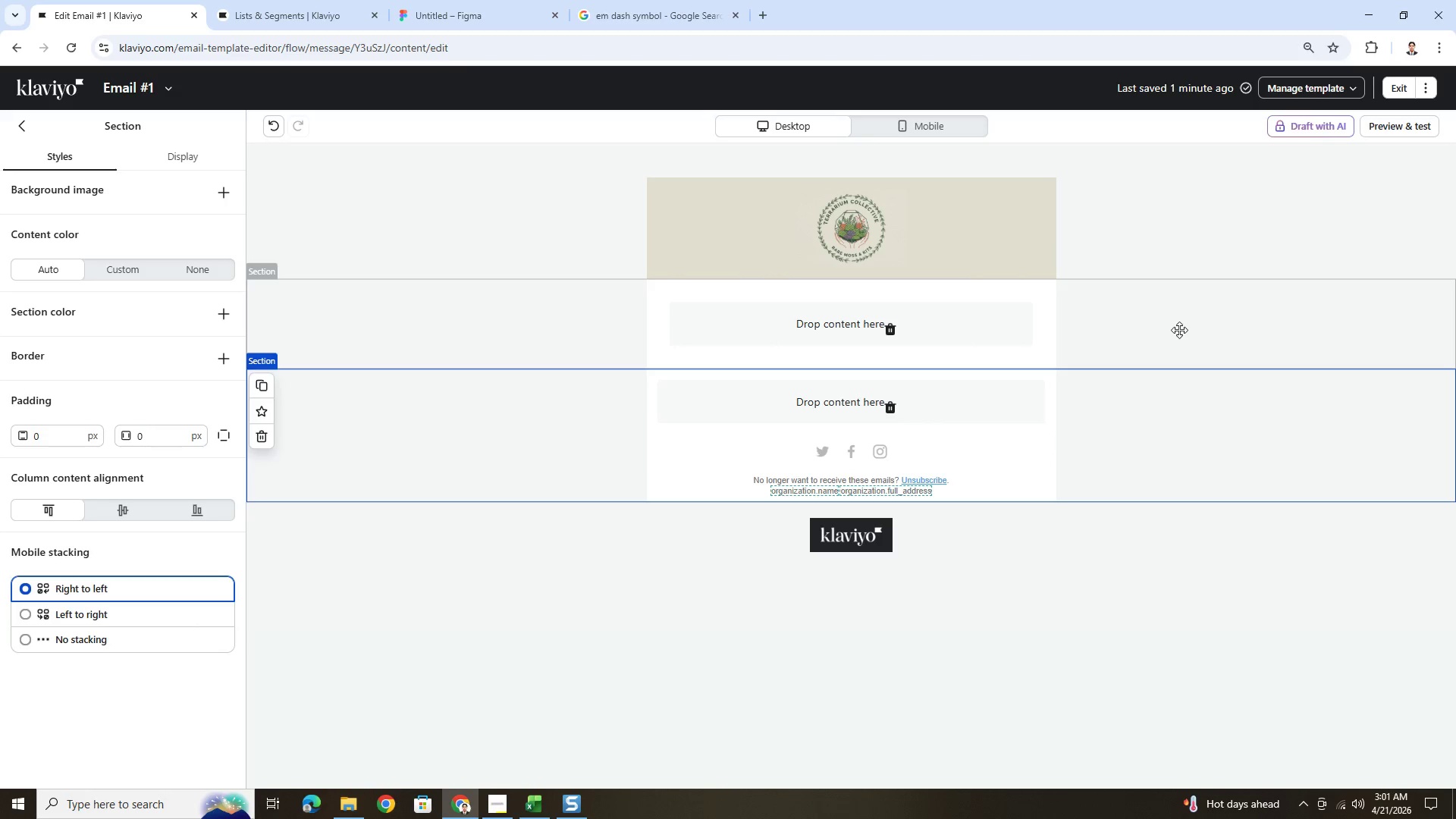 
left_click([1179, 330])
 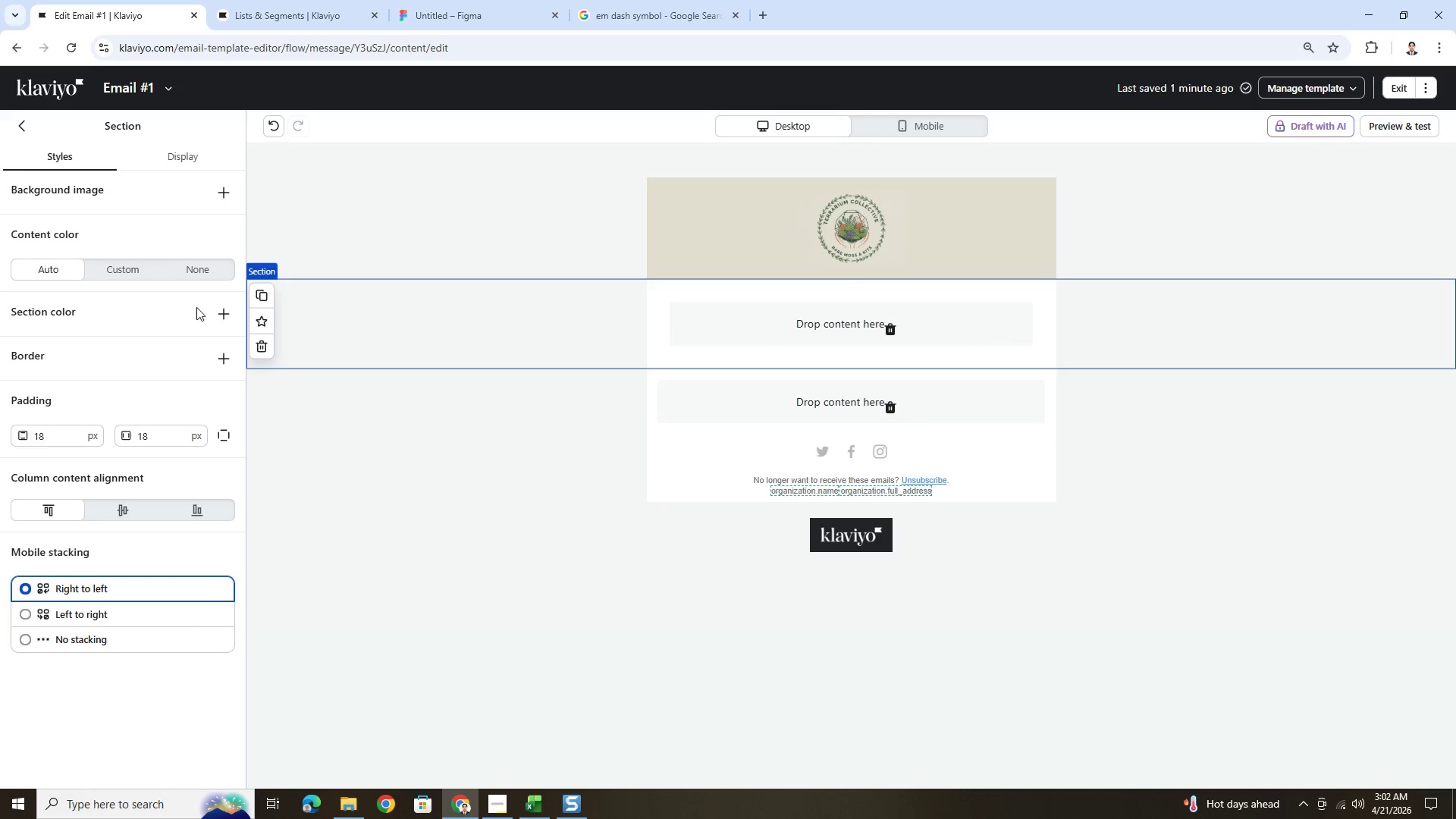 
left_click([19, 134])
 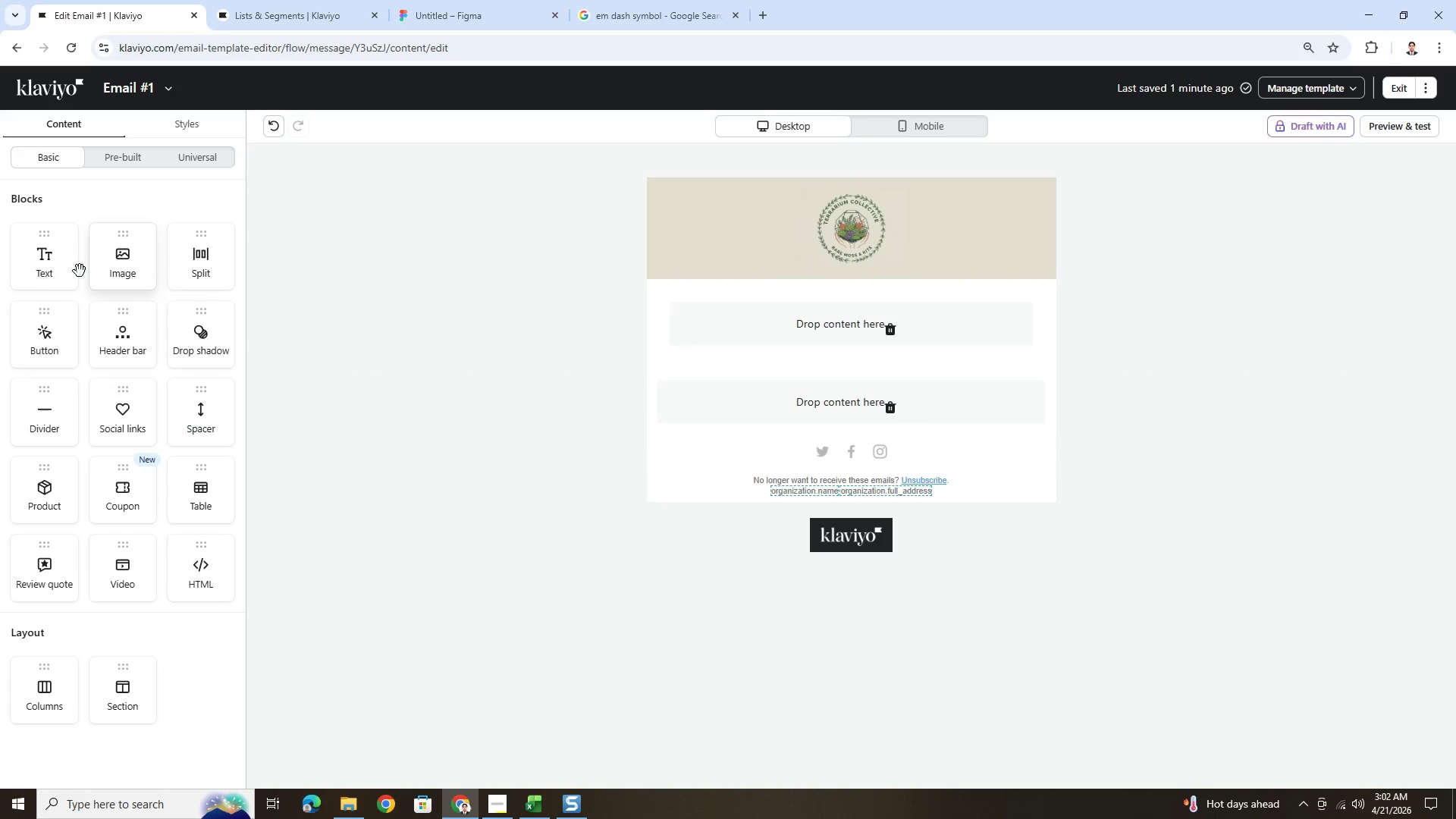 
left_click_drag(start_coordinate=[49, 269], to_coordinate=[811, 315])
 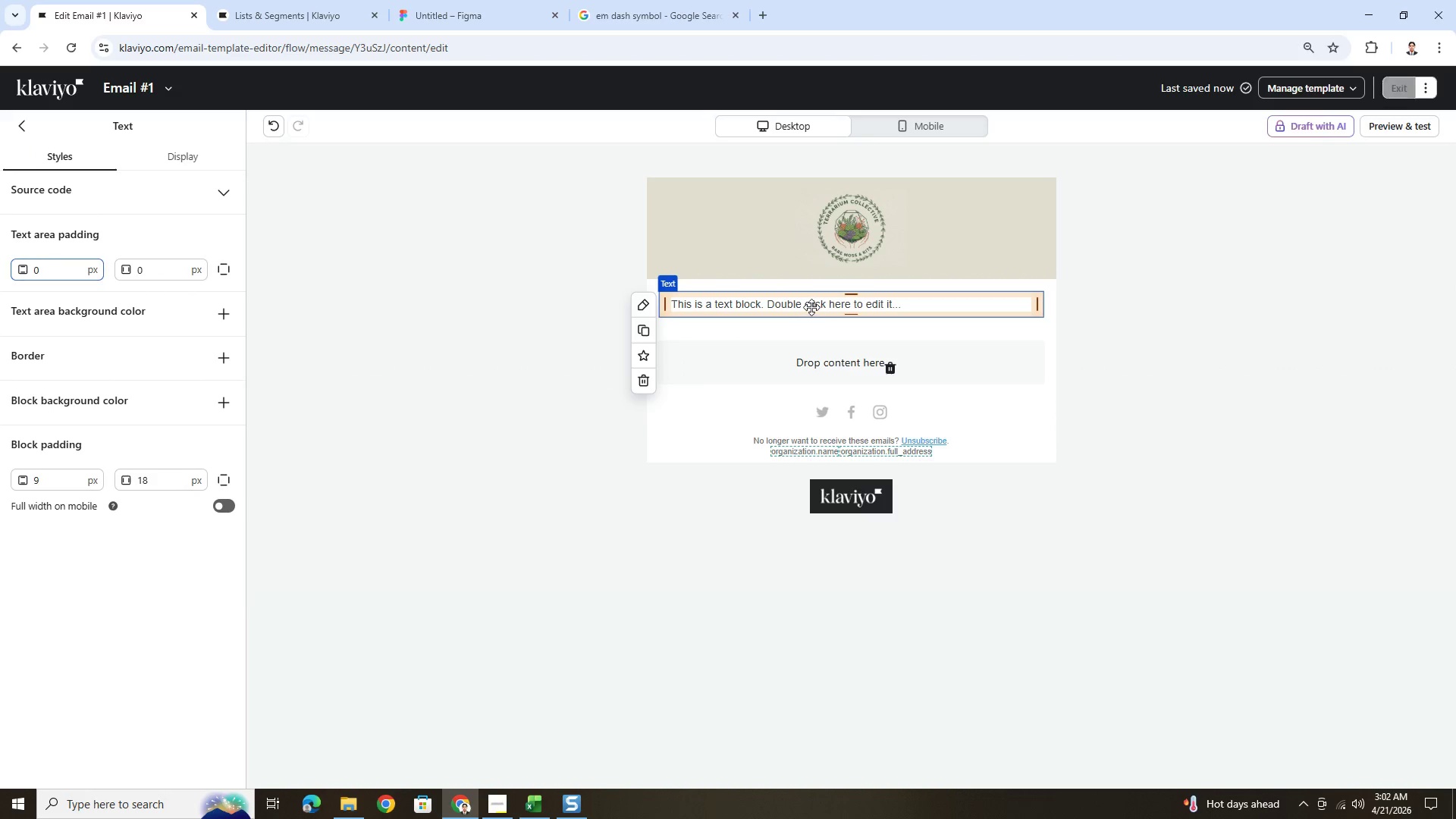 
double_click([811, 306])
 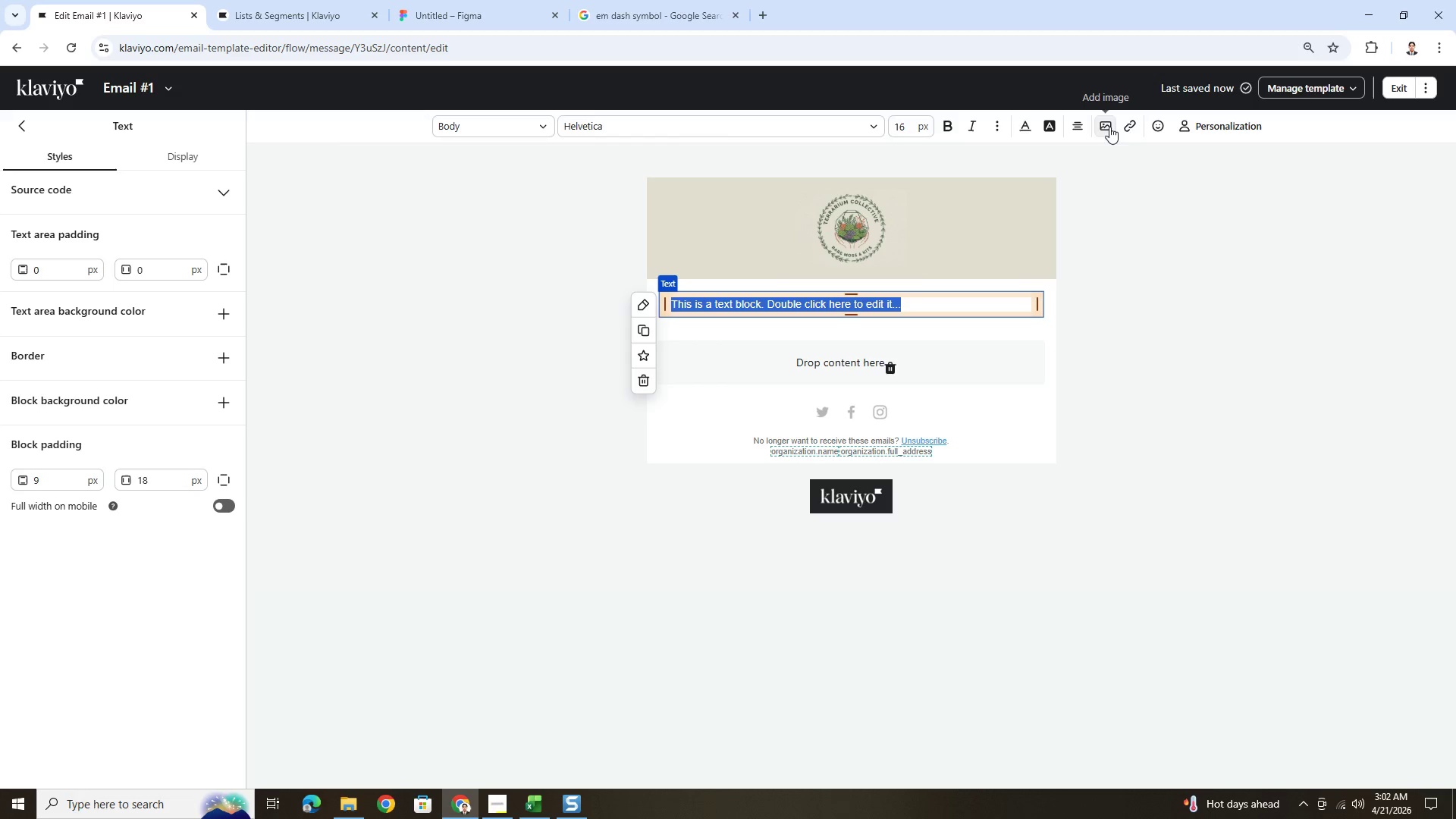 
left_click([1085, 123])
 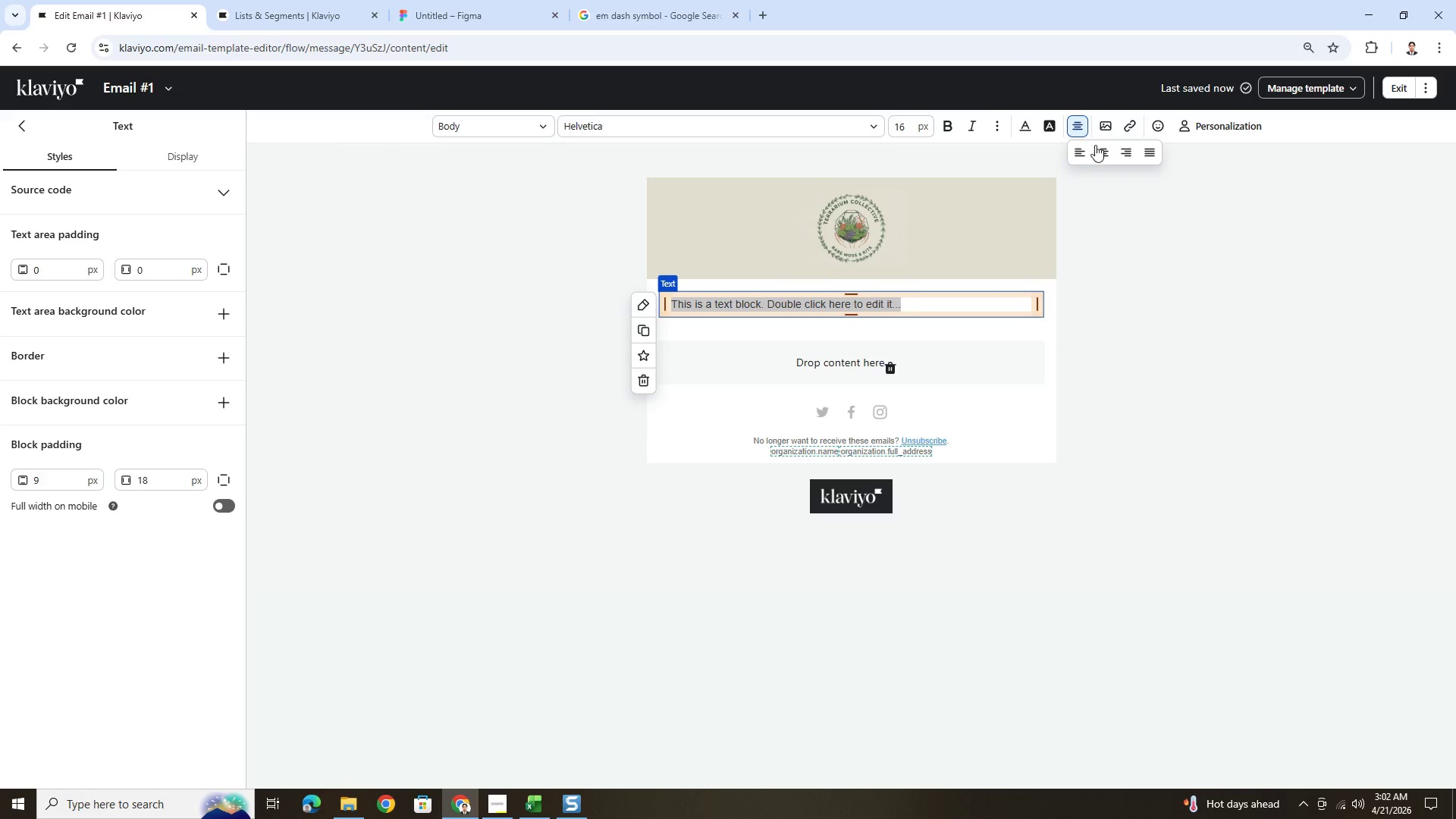 
left_click([1103, 149])
 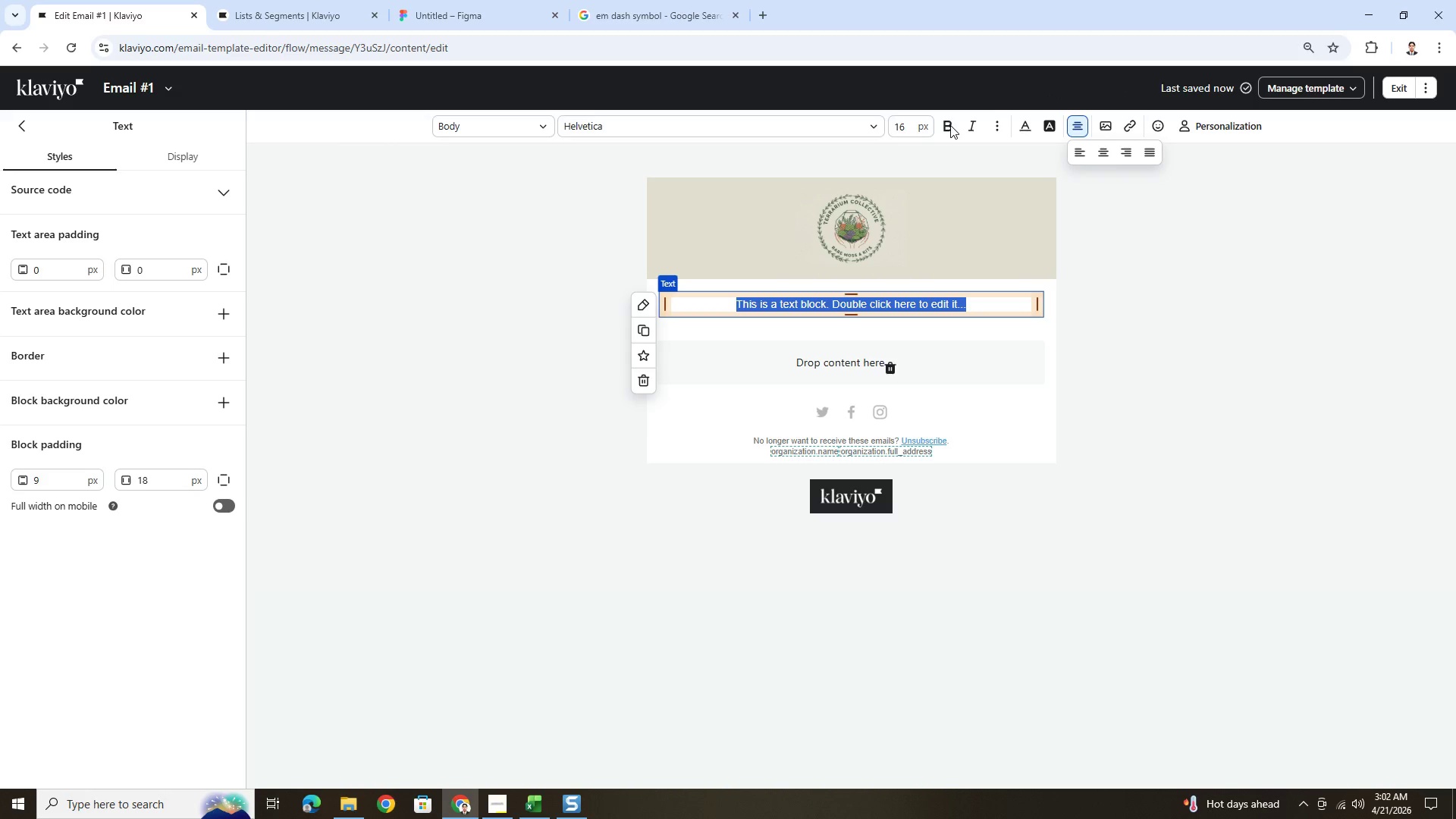 
left_click([949, 126])
 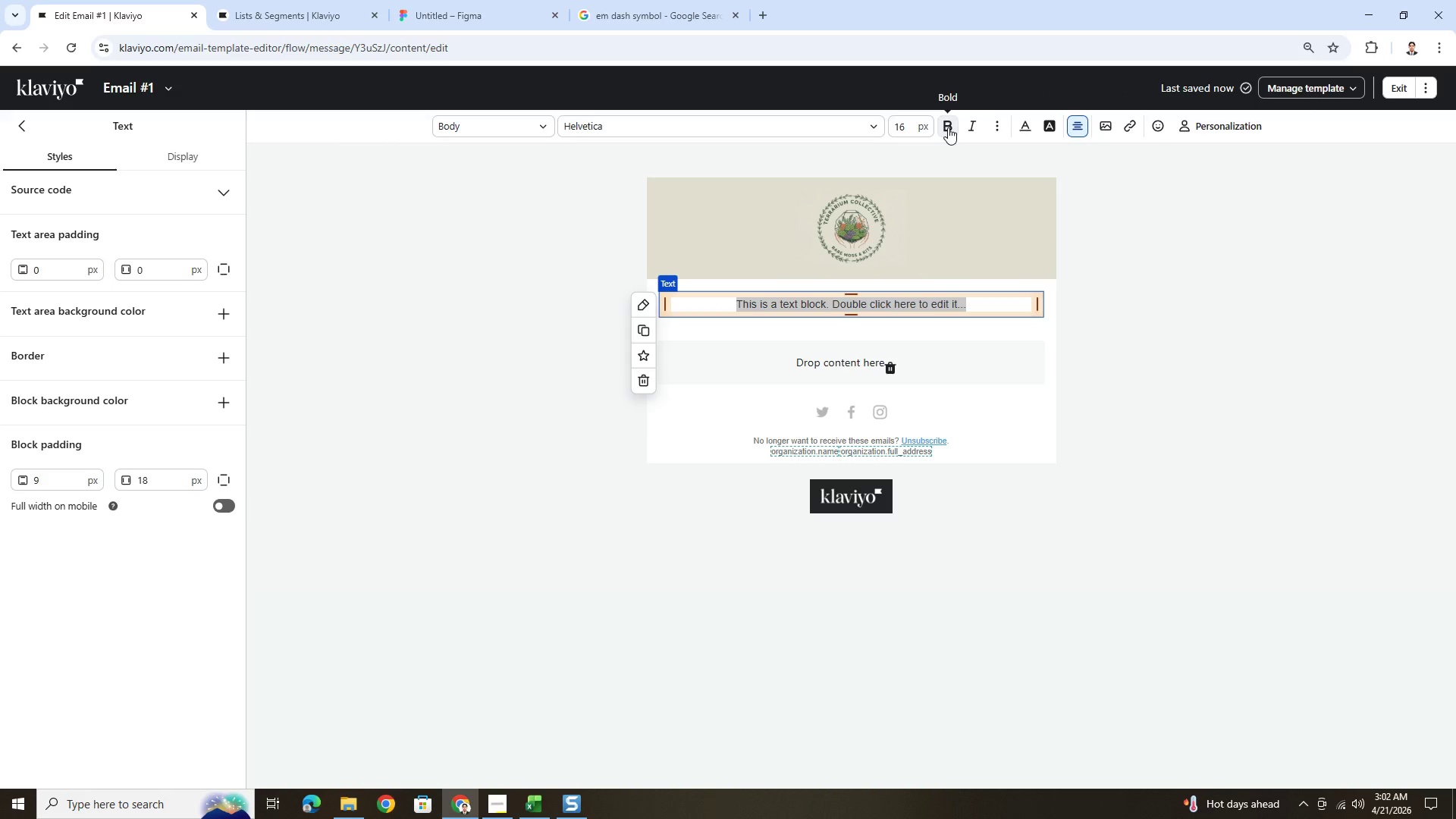 
left_click([948, 127])
 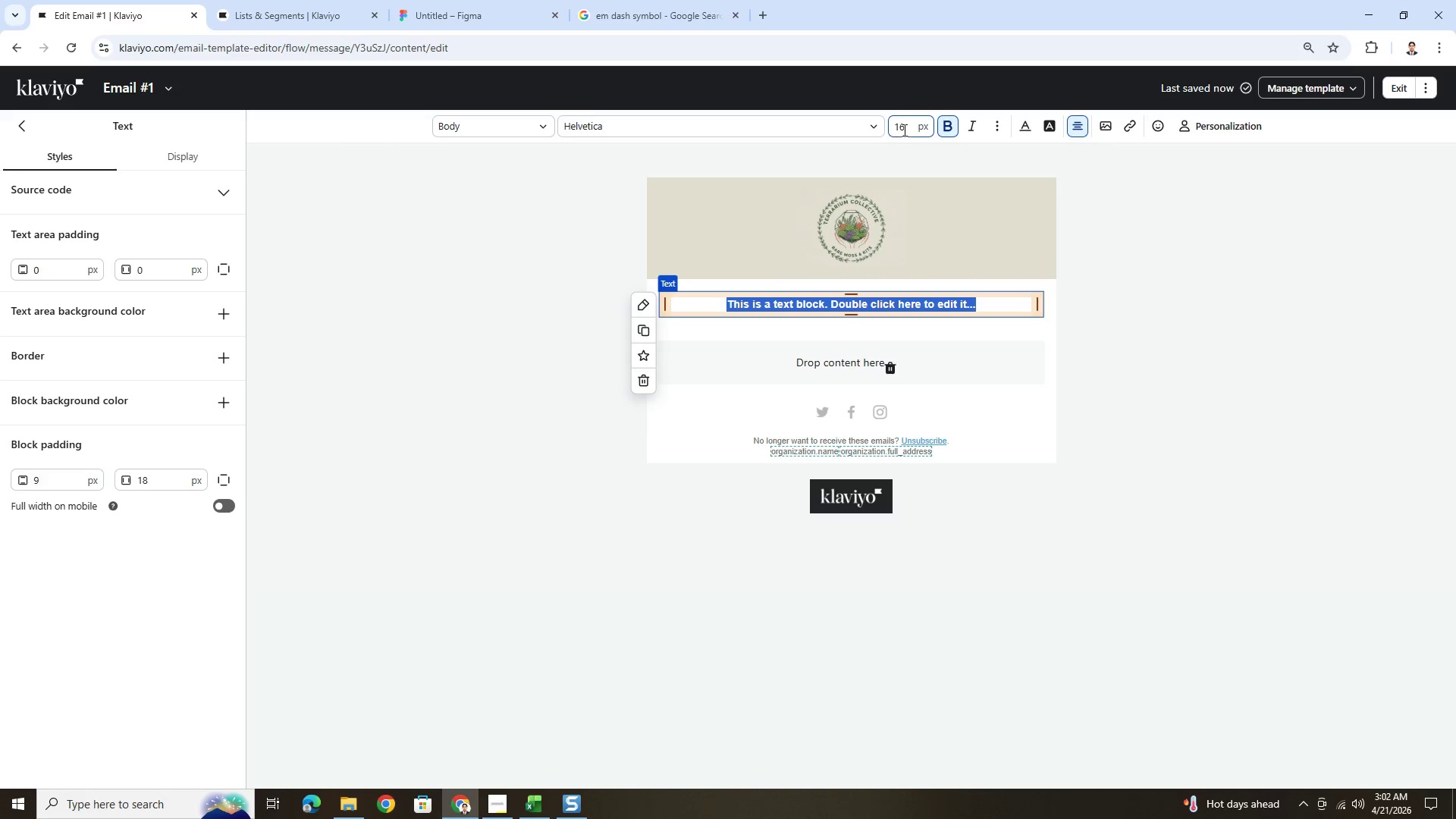 
double_click([904, 130])
 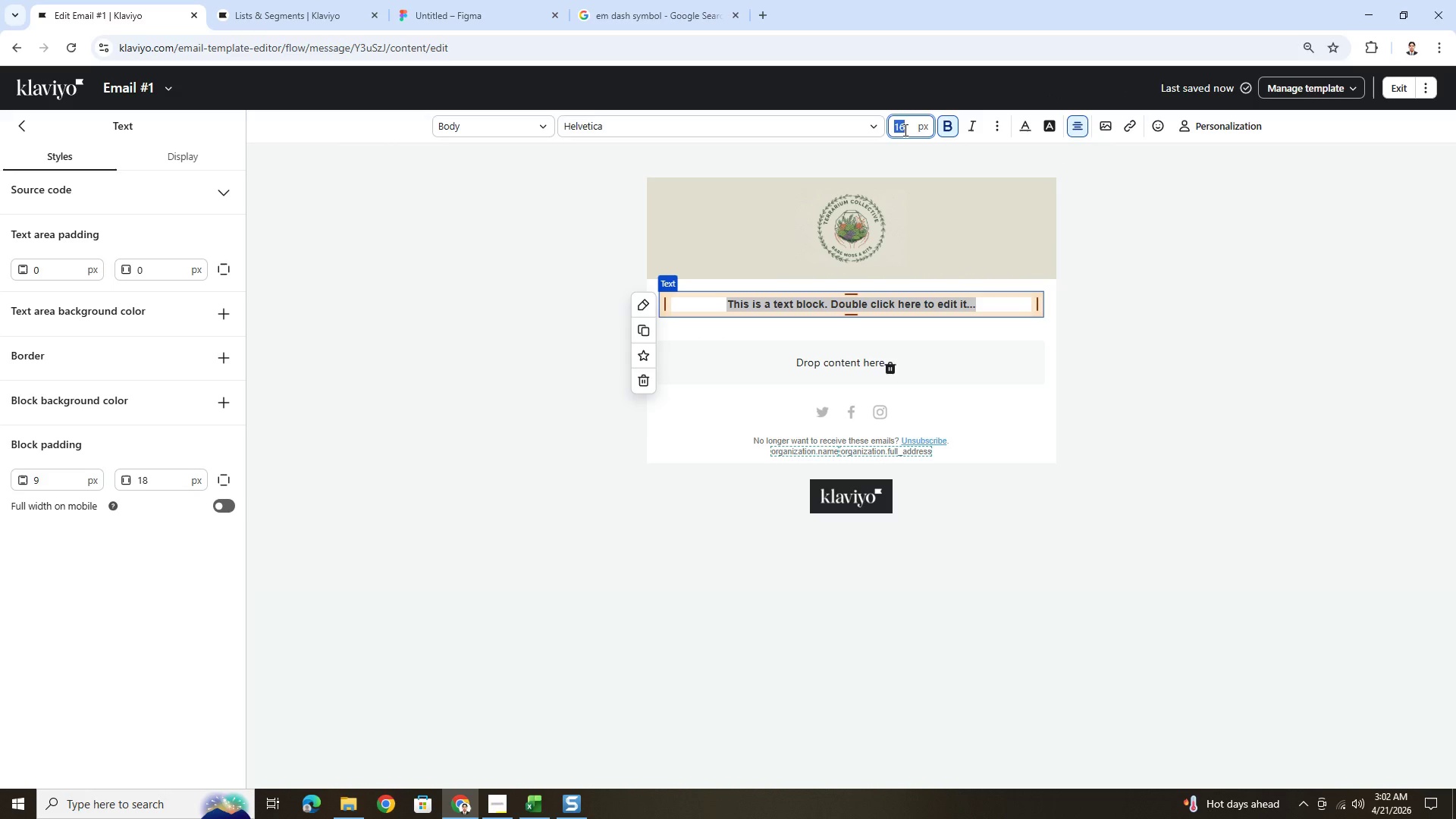 
key(Numpad2)
 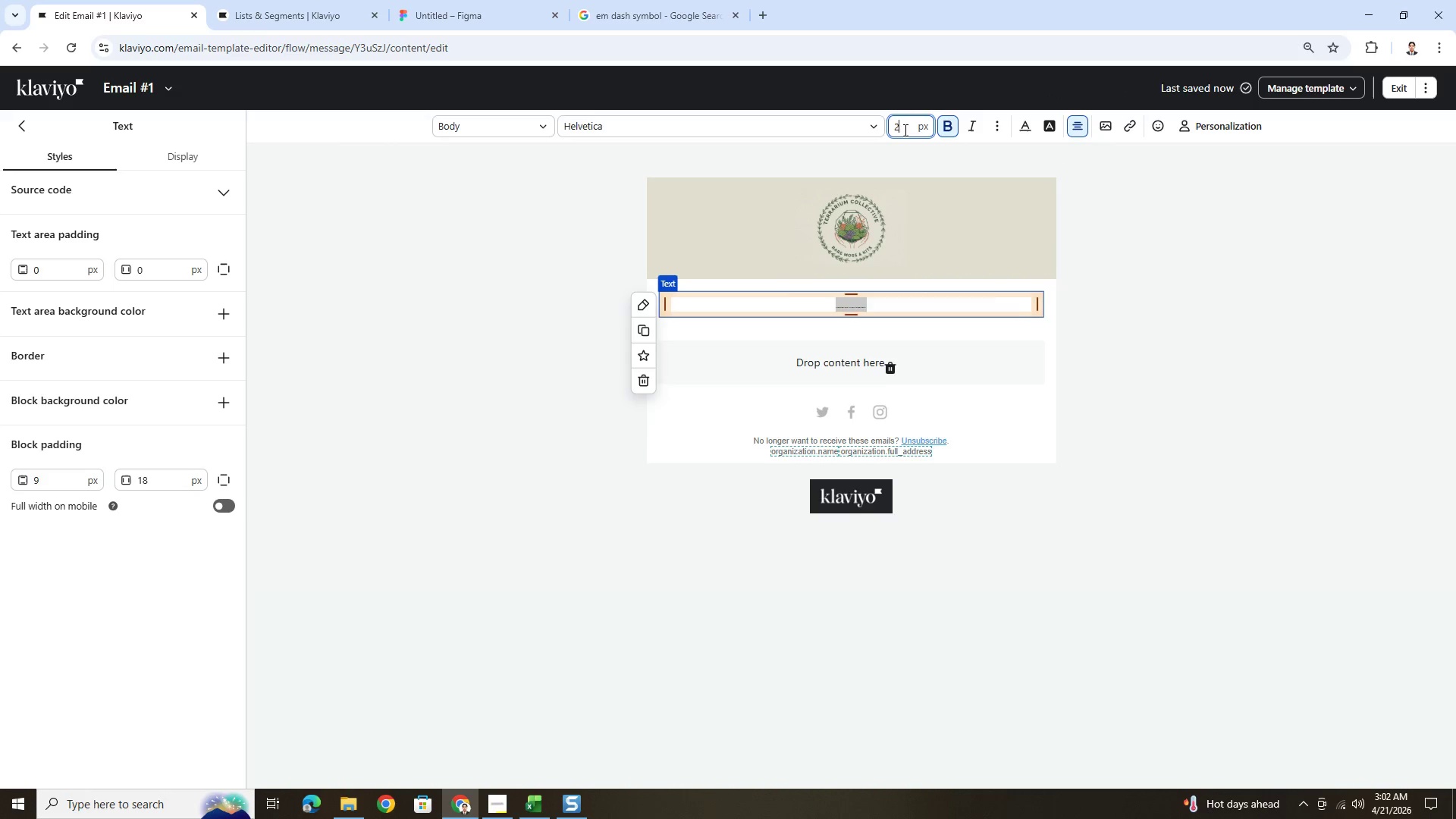 
key(Numpad2)
 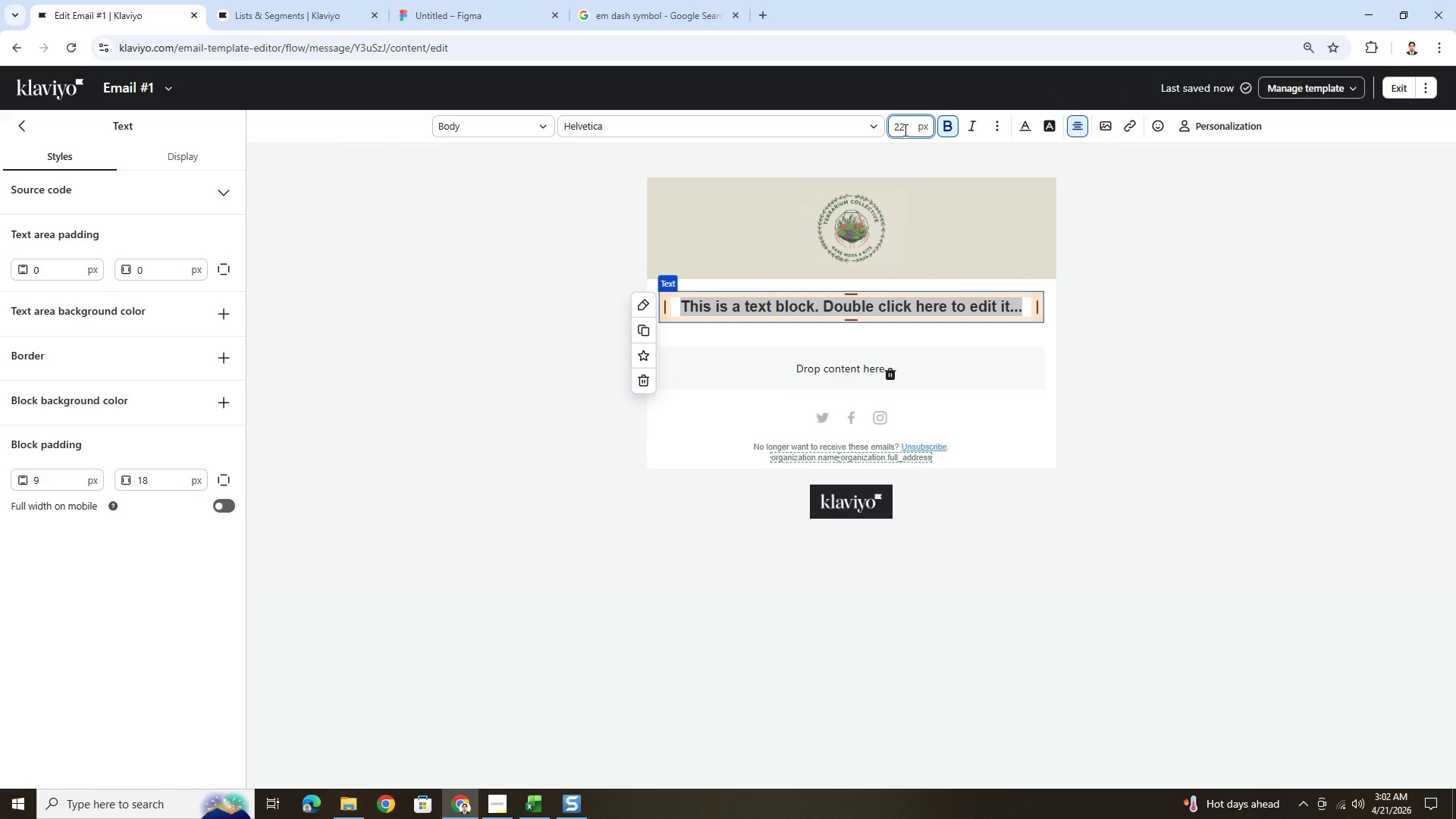 
key(Backspace)
 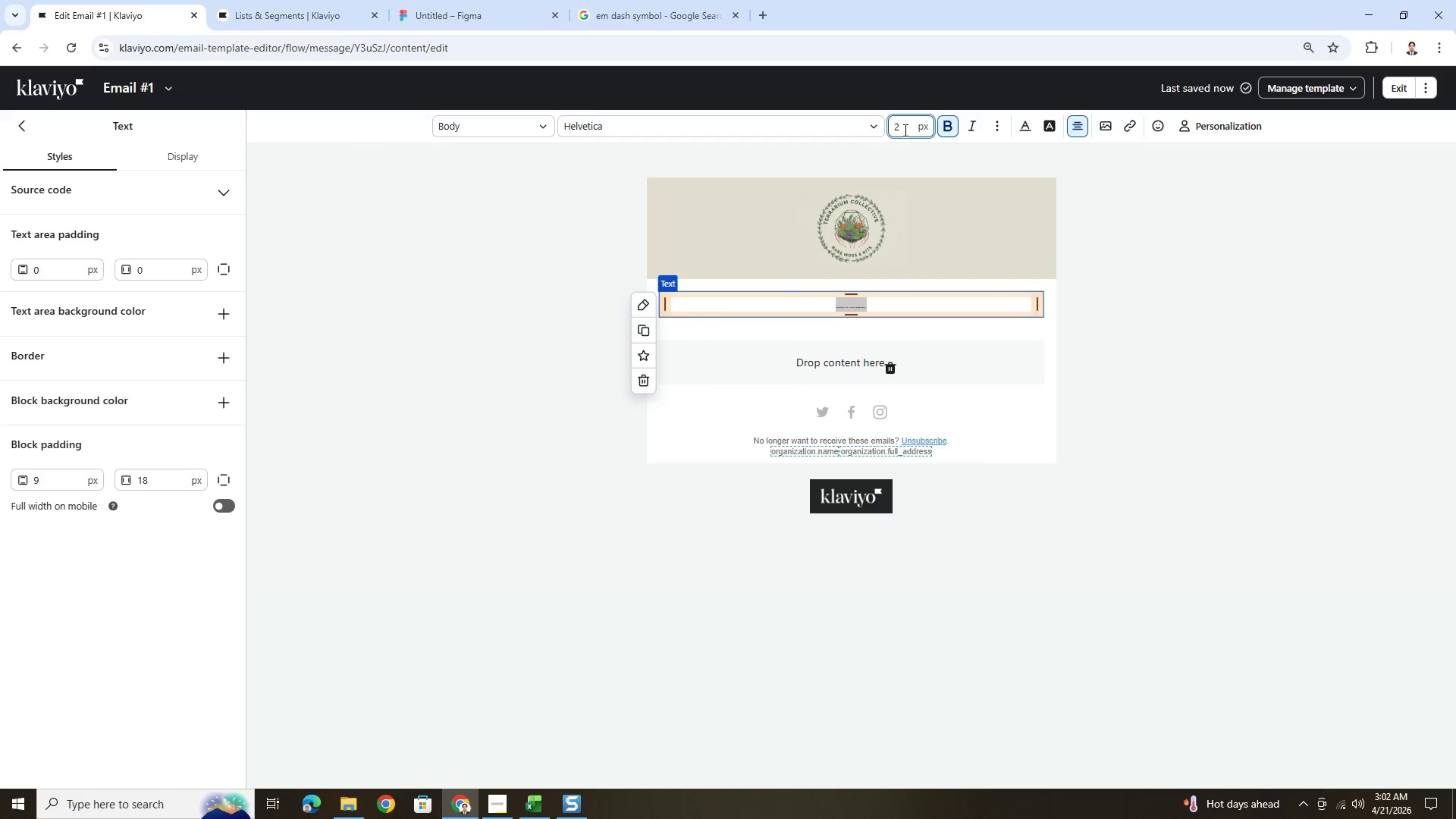 
key(Numpad4)
 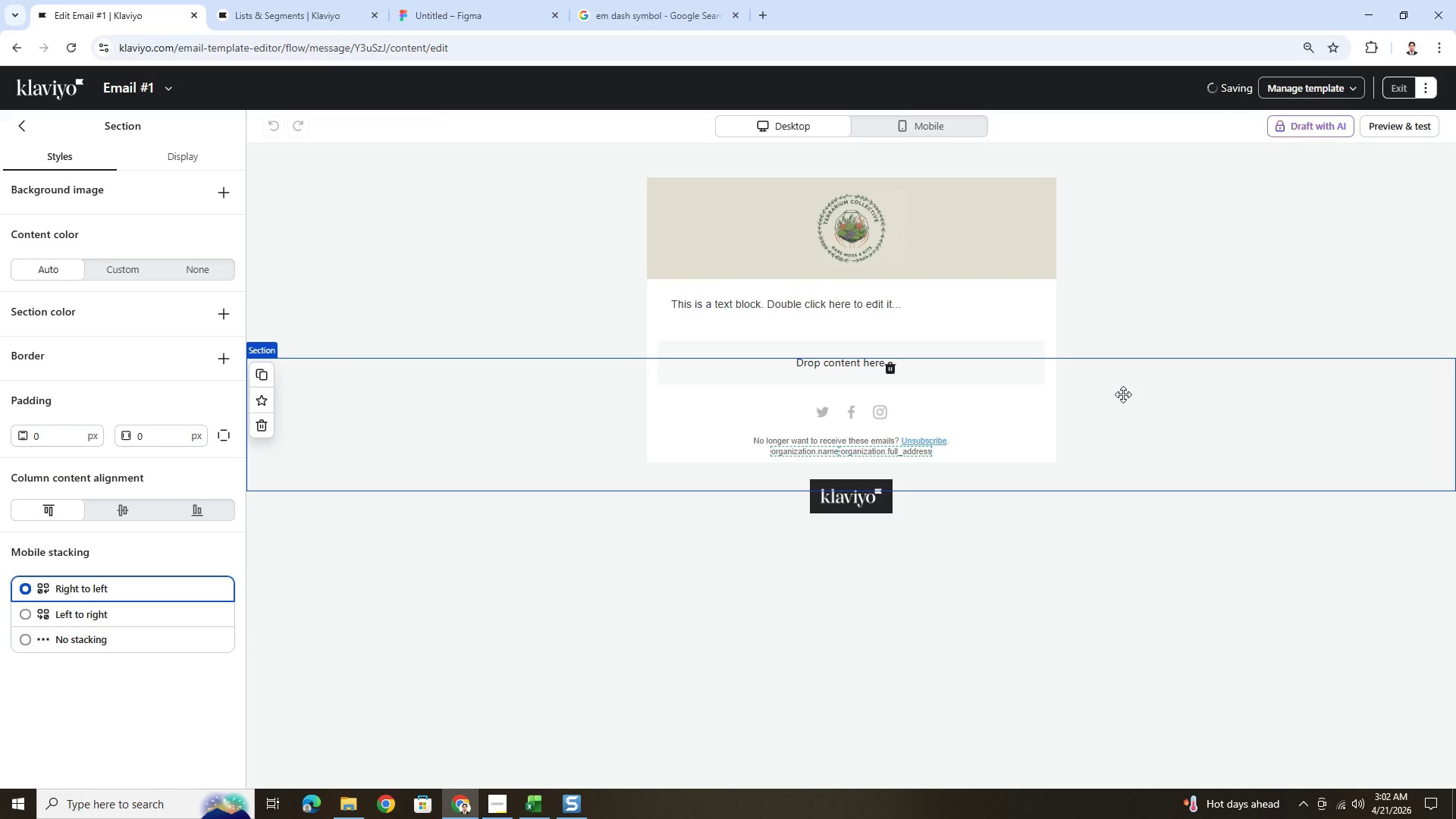 
wait(8.03)
 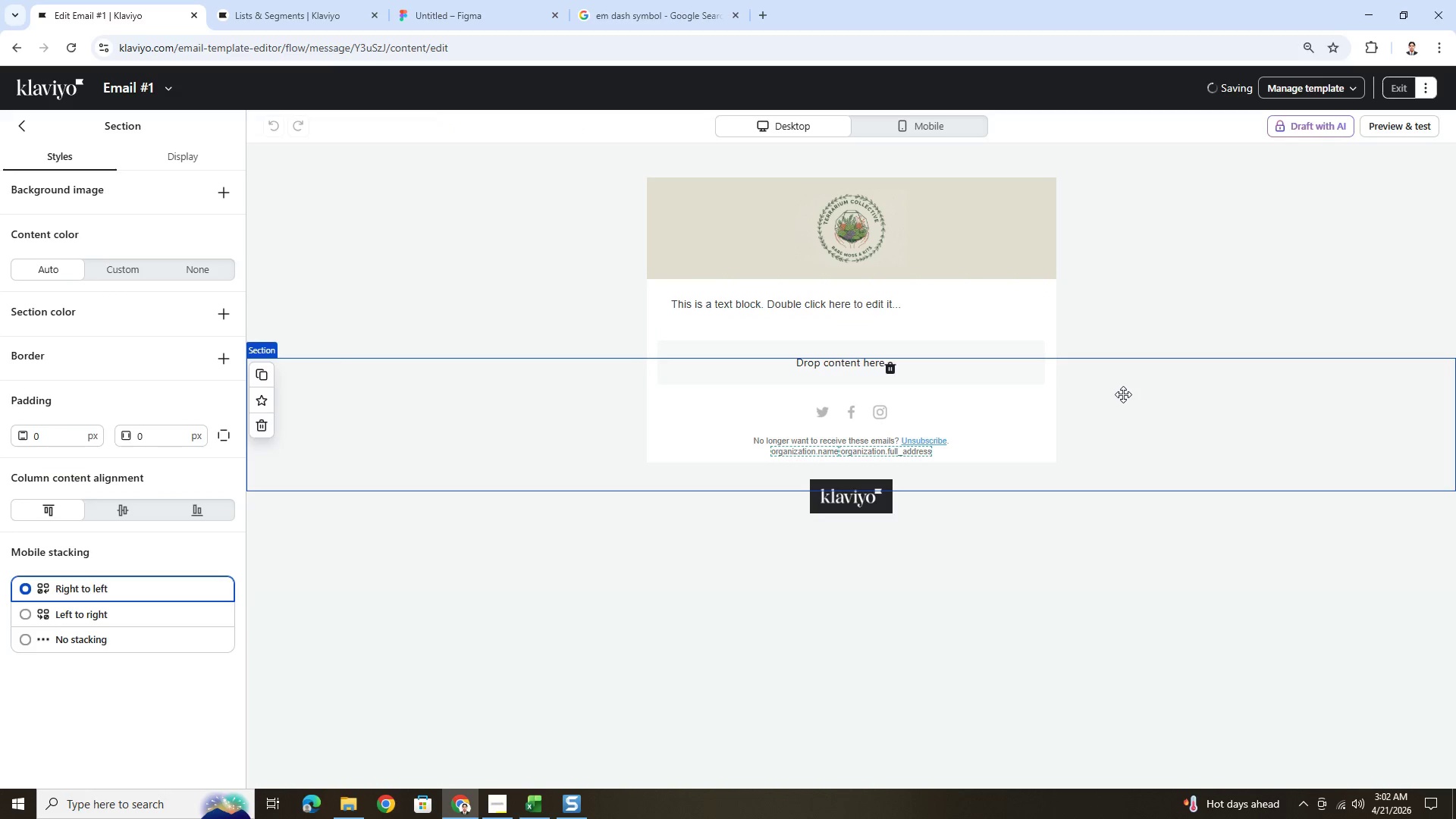 
double_click([903, 312])
 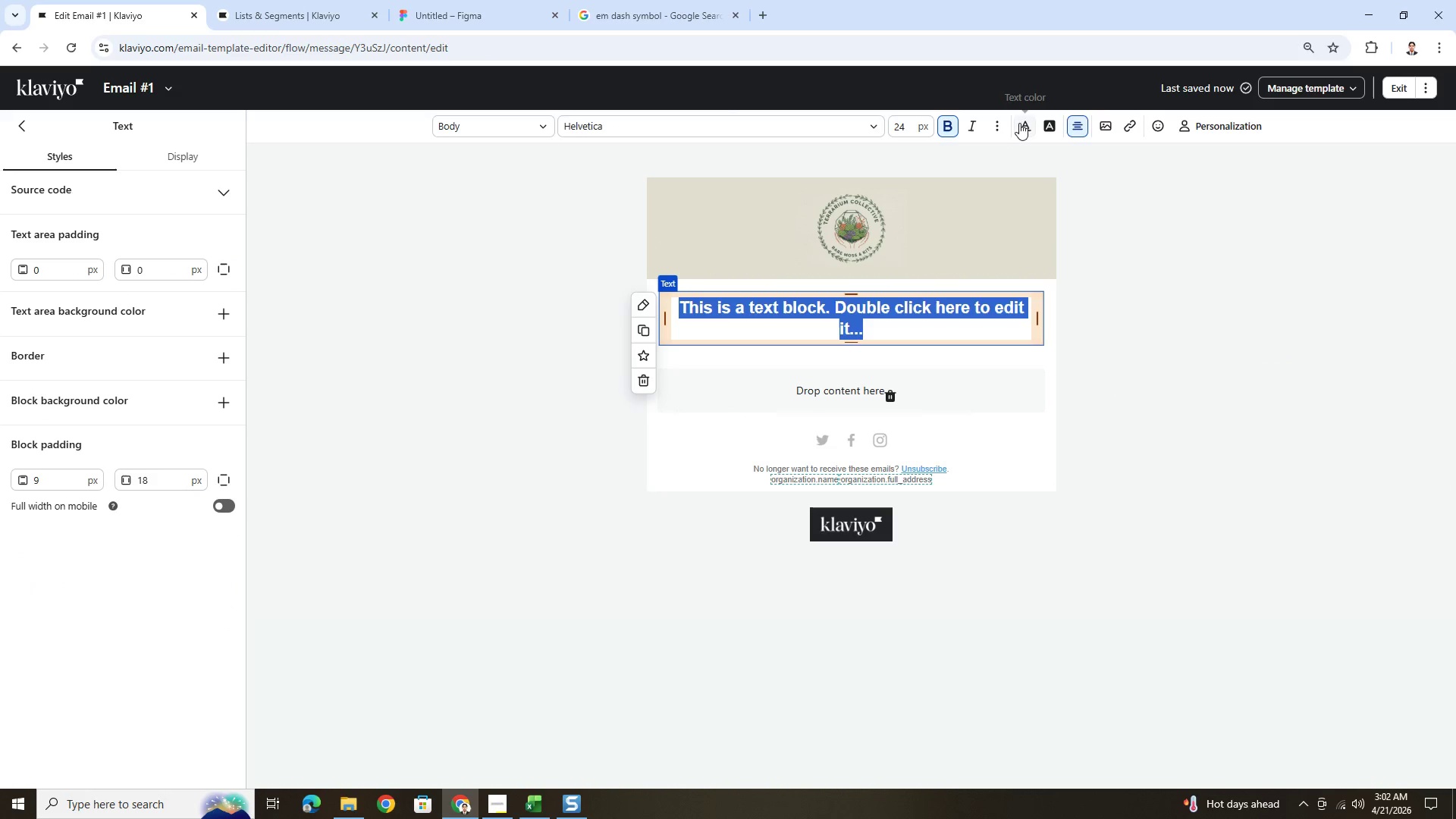 
hold_key(key=ControlLeft, duration=0.34)
scroll: coordinate [1054, 312], scroll_direction: up, amount: 3.0
 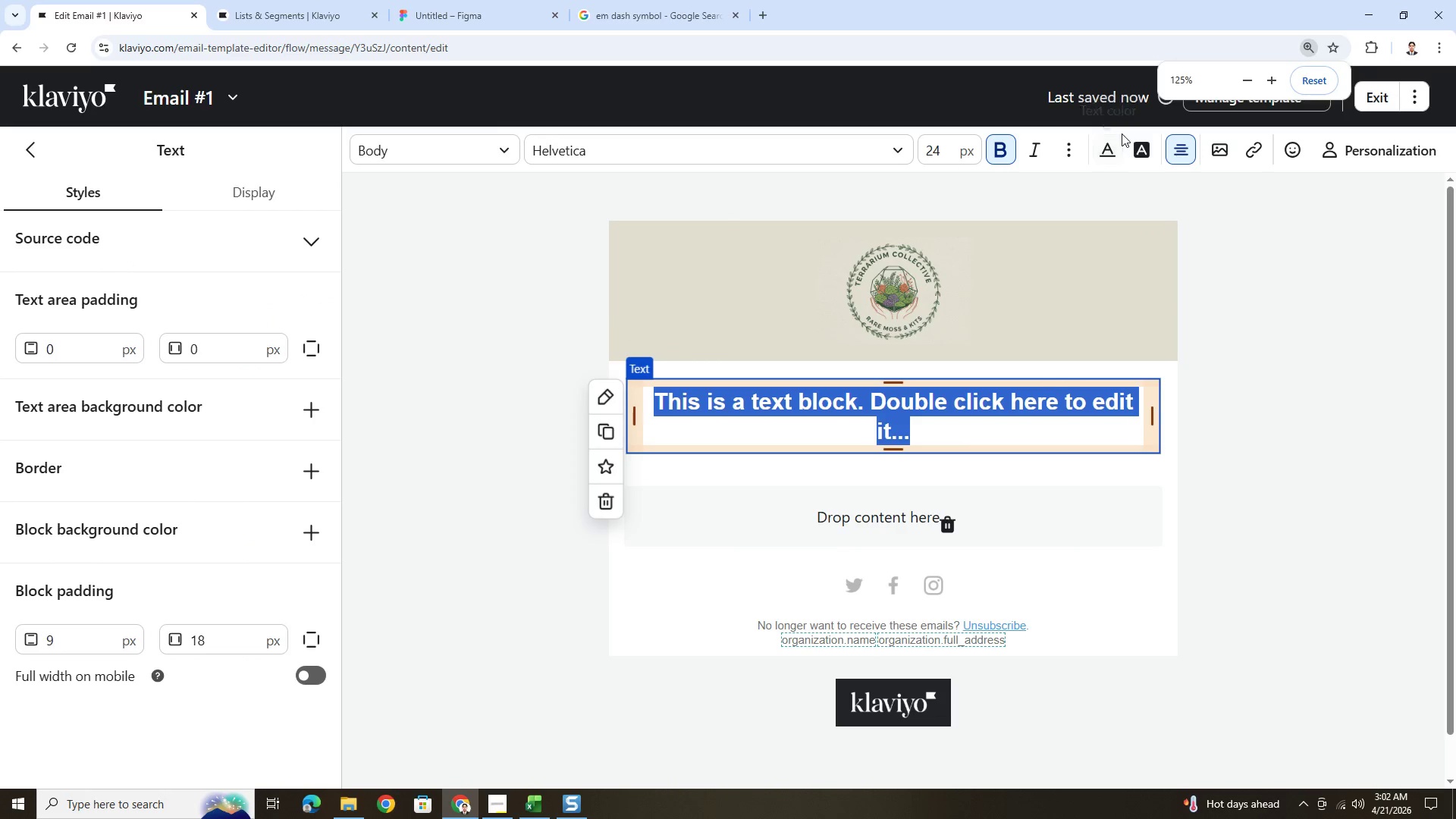 
left_click([1106, 148])
 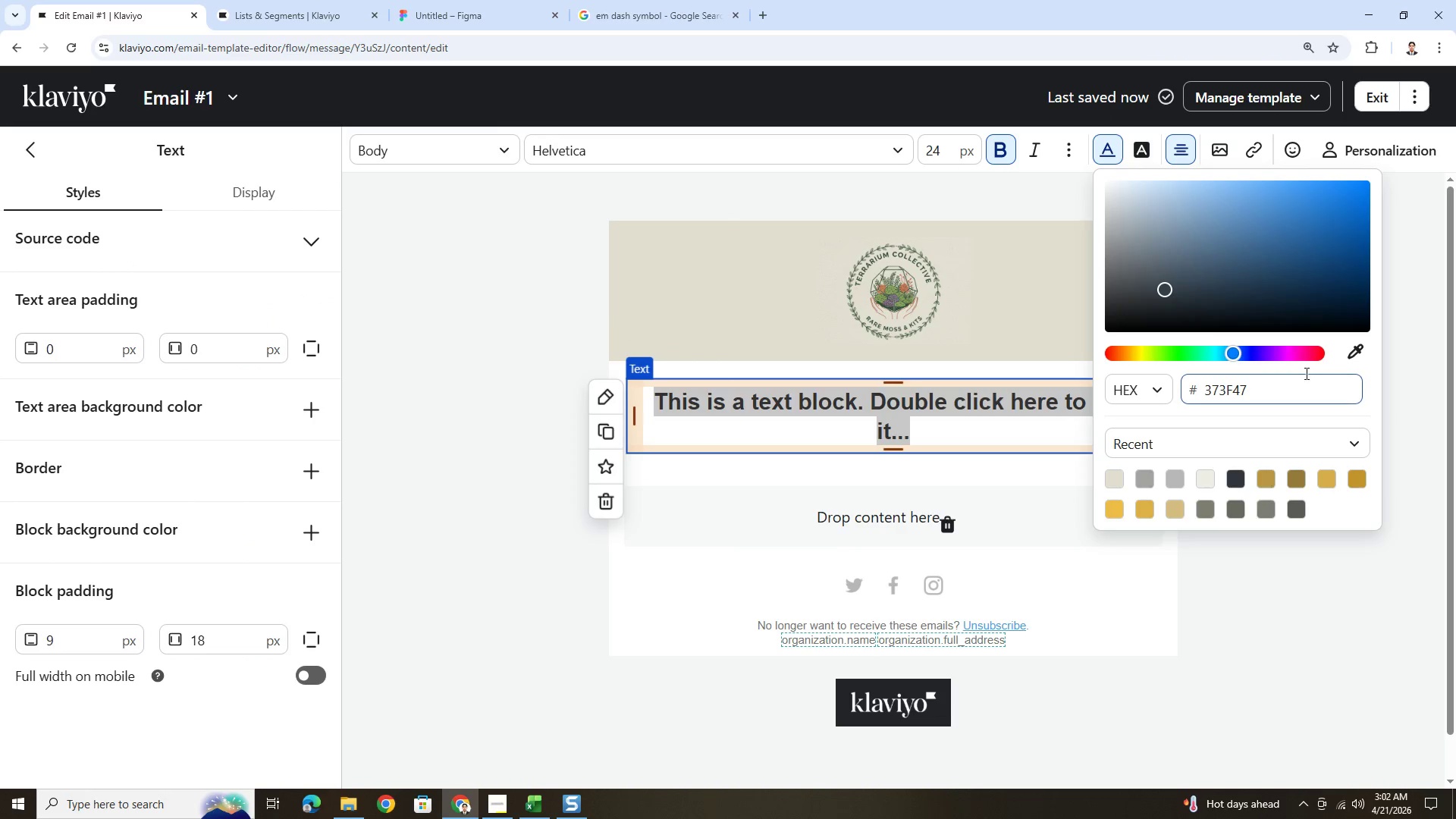 
left_click([1354, 358])
 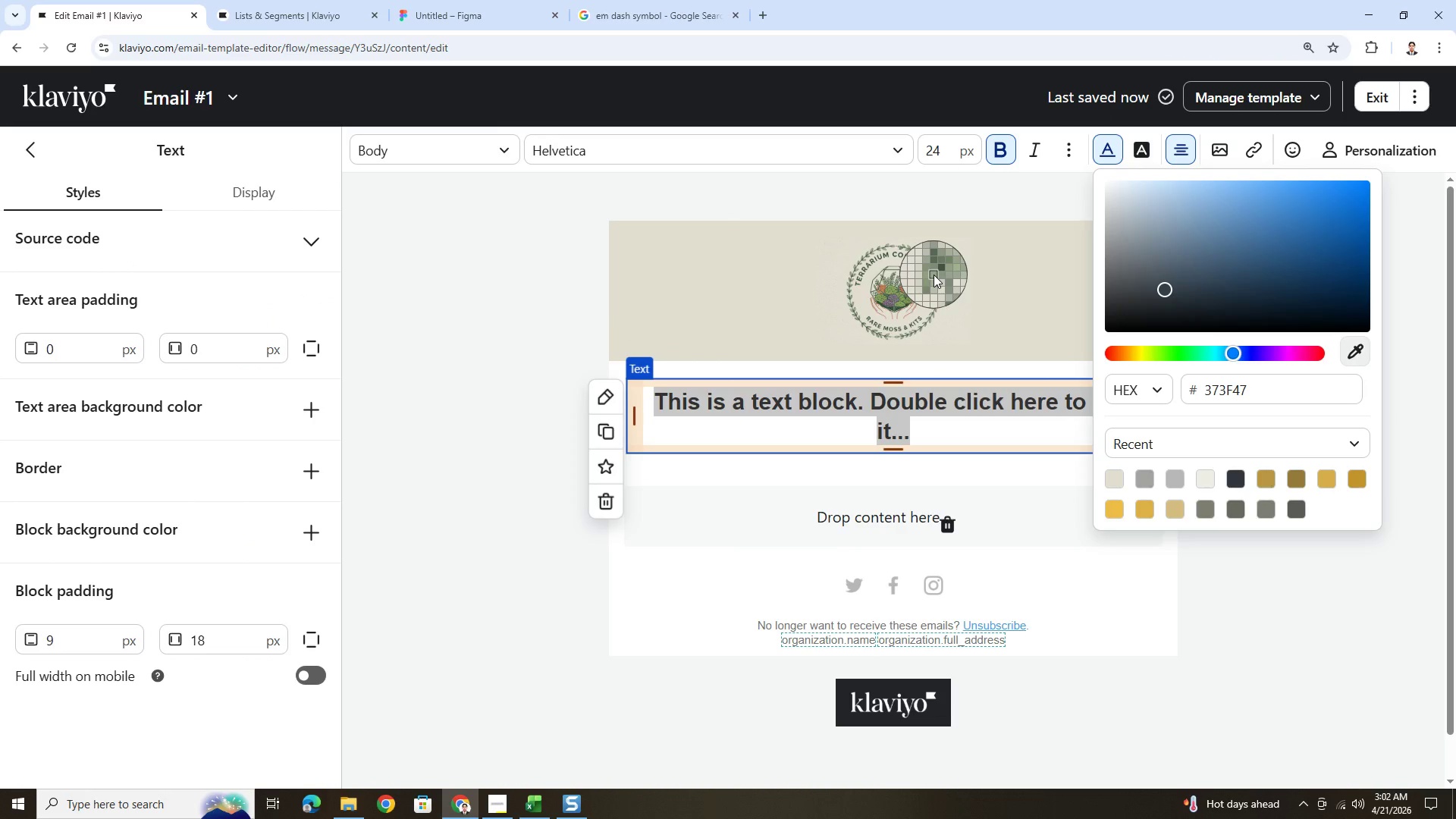 
wait(6.7)
 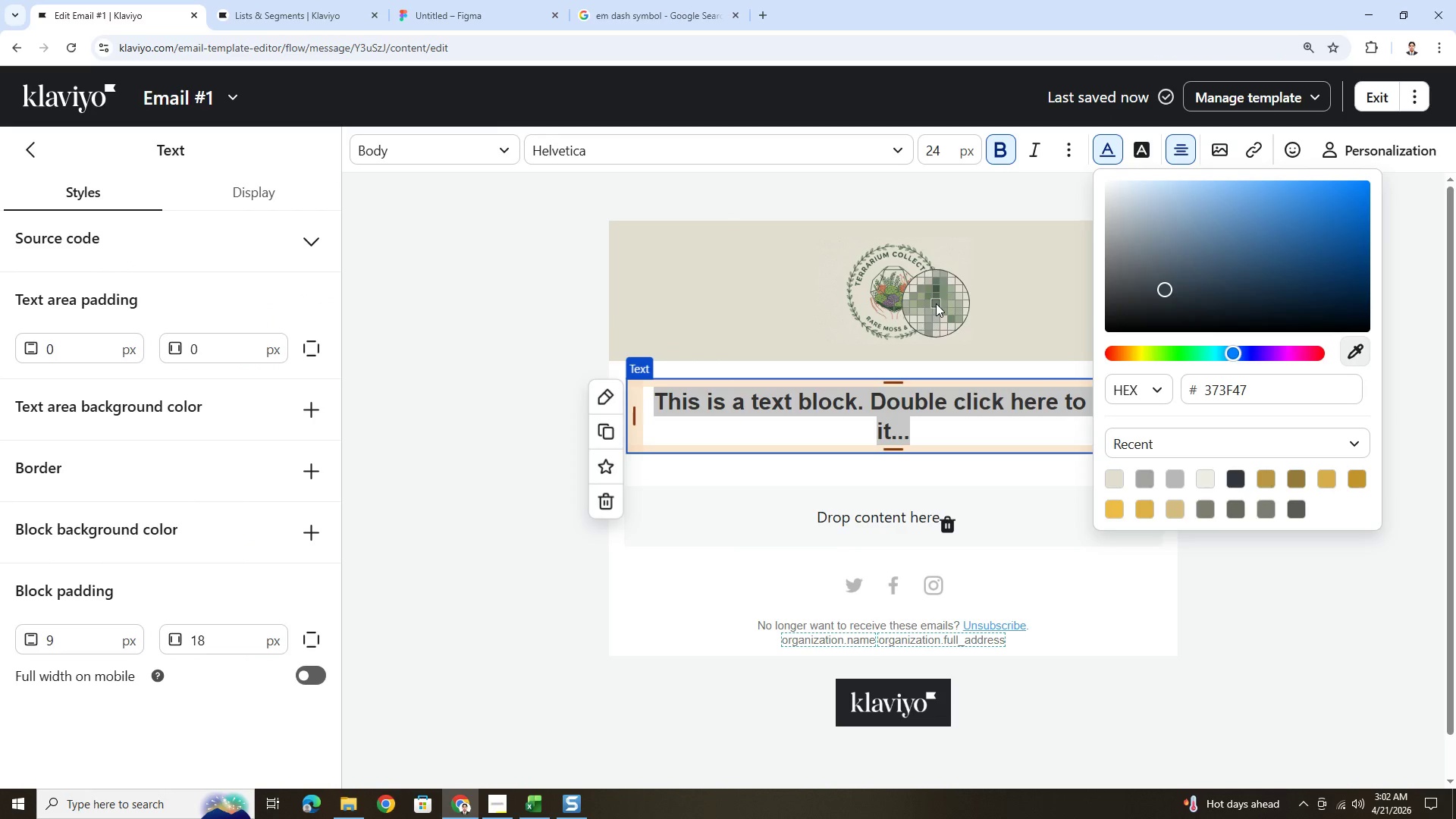 
left_click([934, 275])
 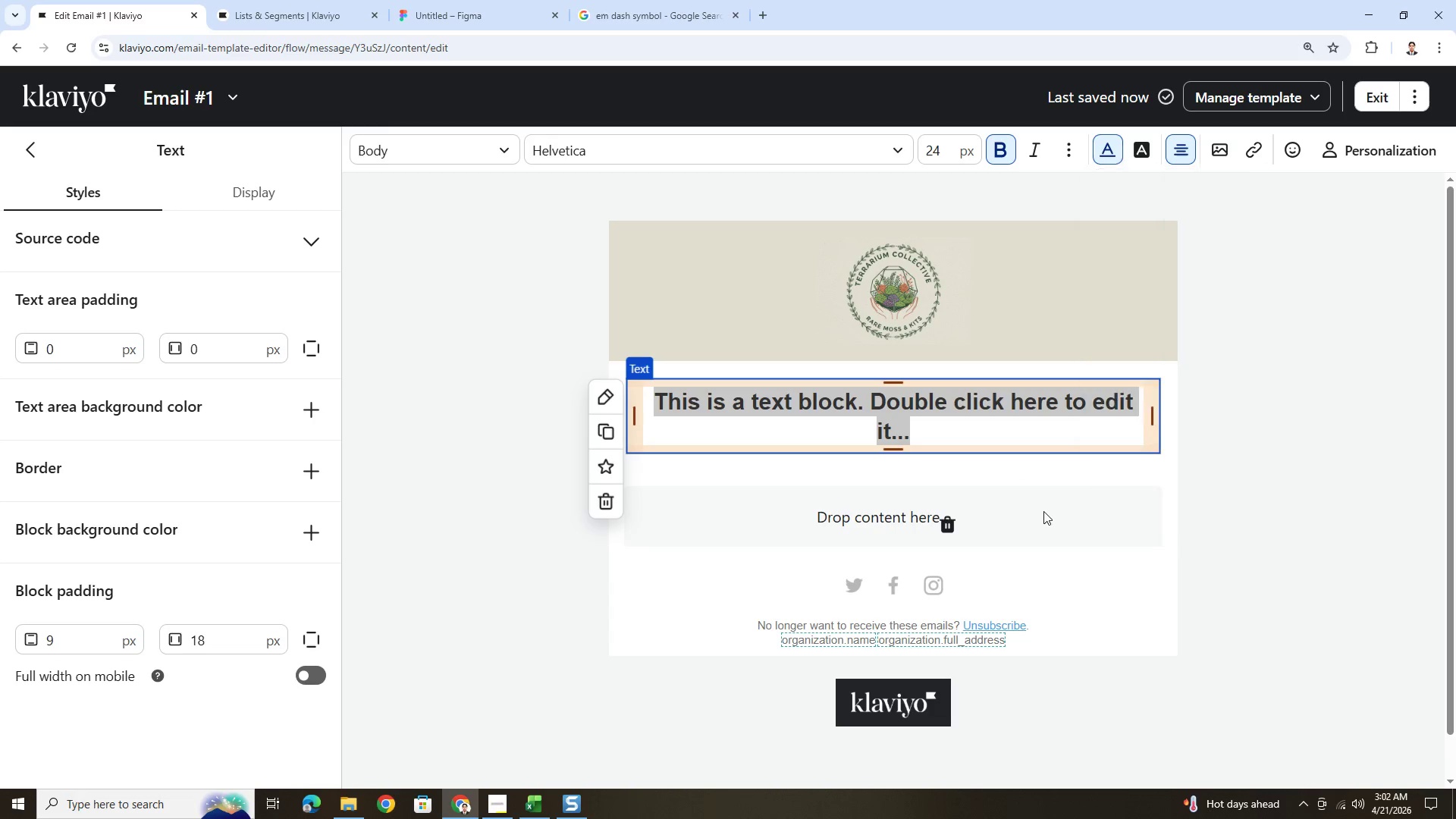 
double_click([1078, 604])
 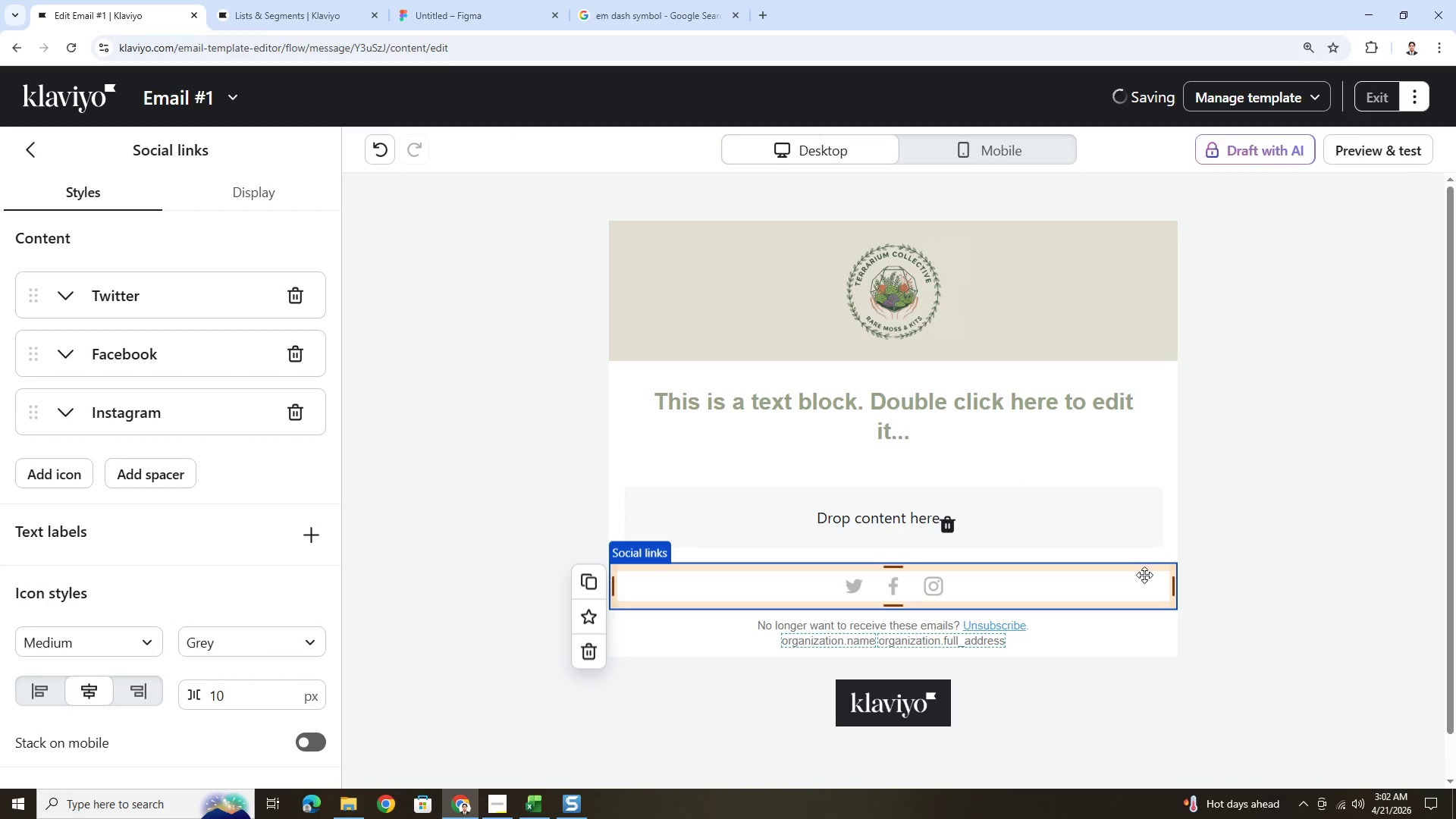 
hold_key(key=ControlLeft, duration=0.5)
scroll: coordinate [1144, 575], scroll_direction: down, amount: 3.0
 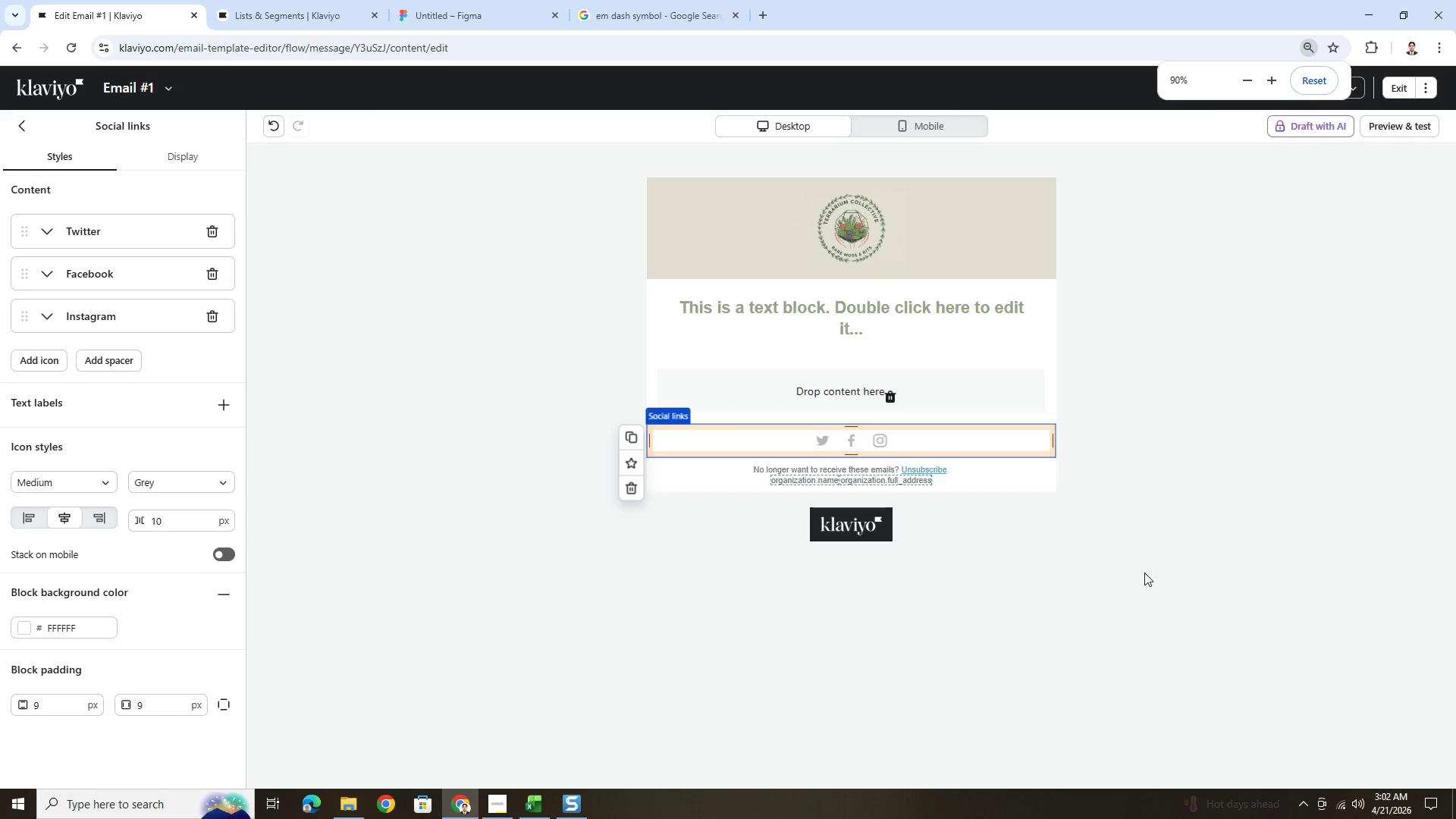 
hold_key(key=ControlLeft, duration=0.47)
 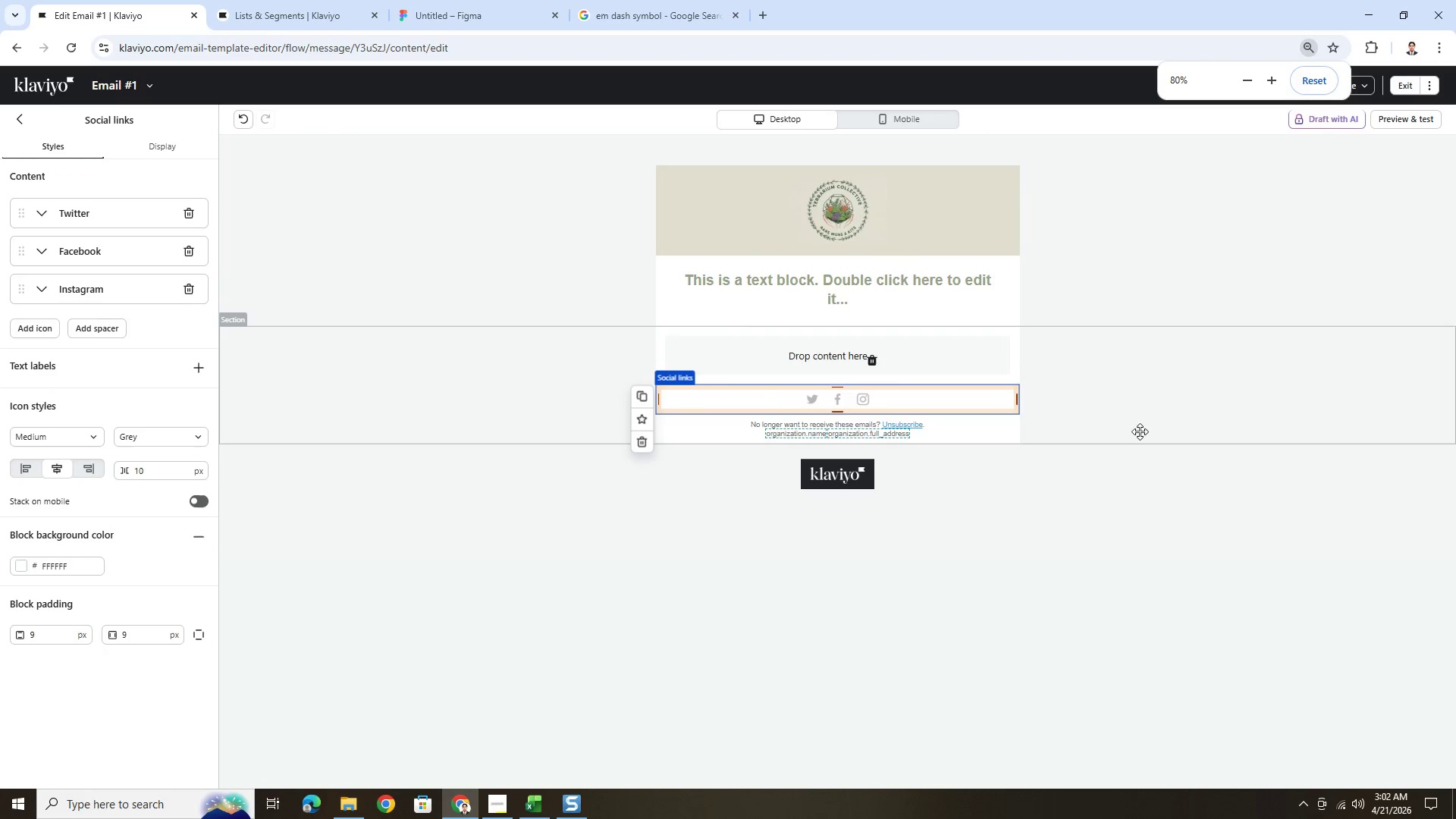 
hold_key(key=ControlLeft, duration=0.31)
 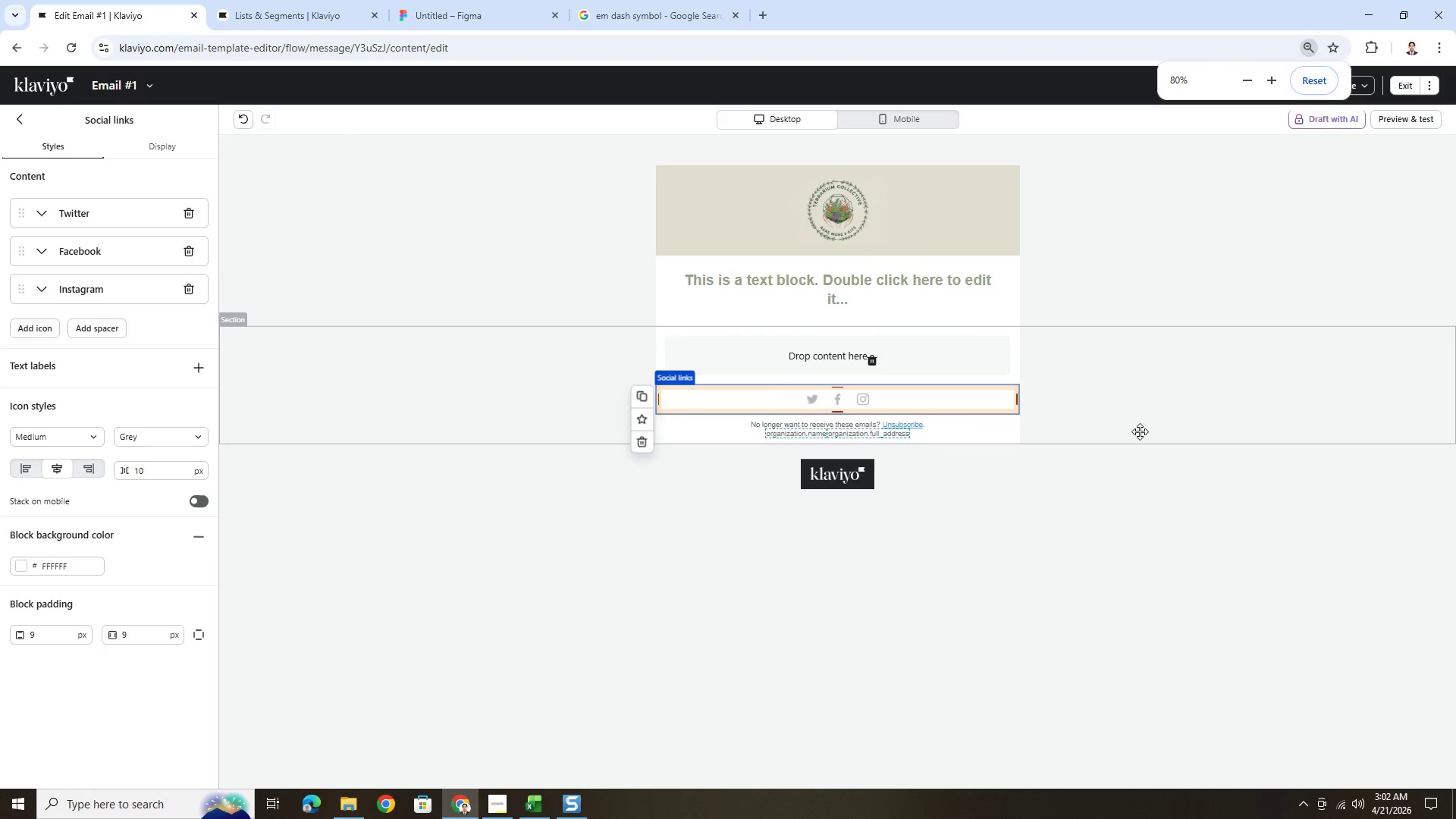 
scroll: coordinate [1136, 539], scroll_direction: down, amount: 2.0
 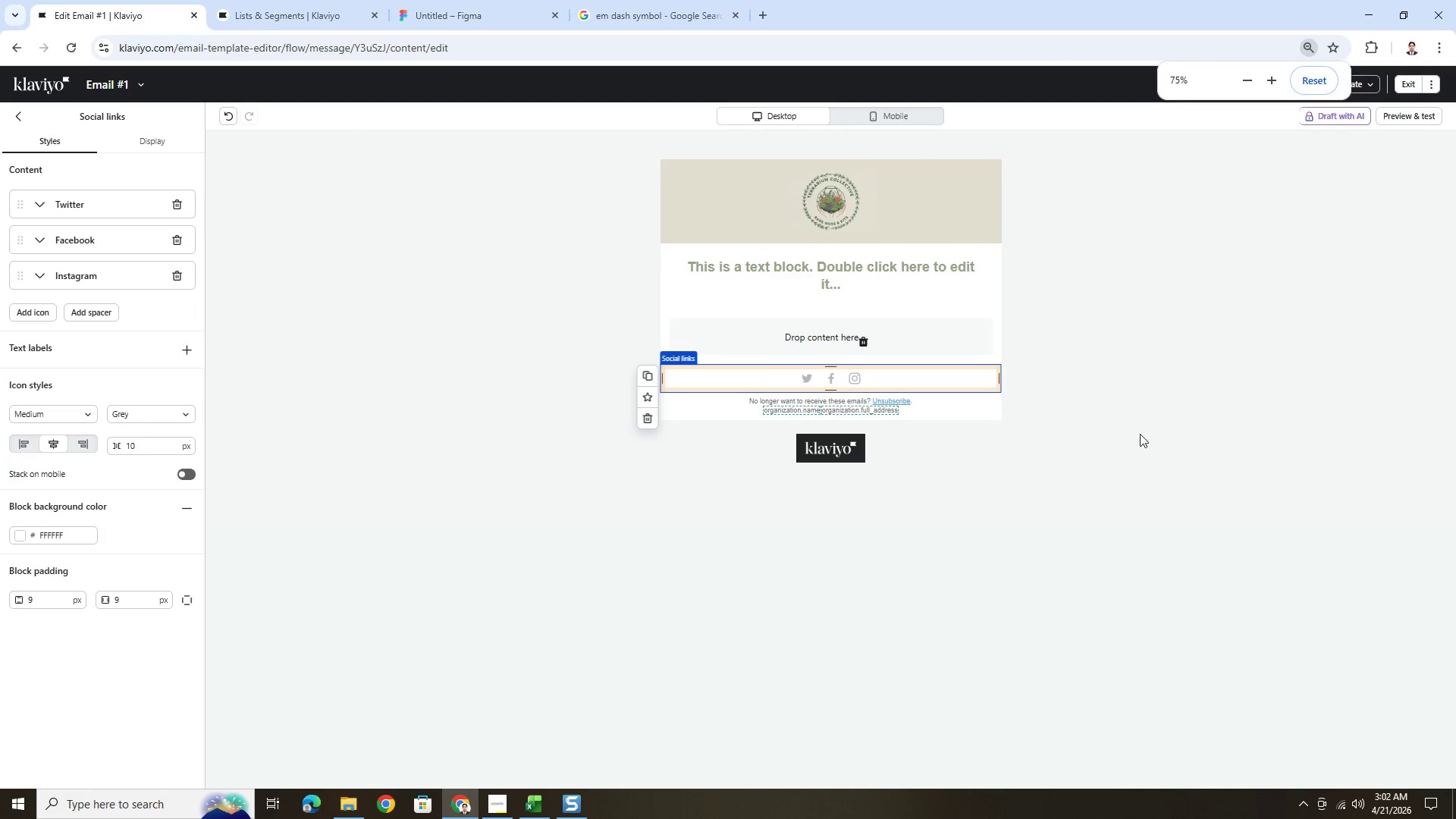 
scroll: coordinate [1140, 431], scroll_direction: up, amount: 1.0
 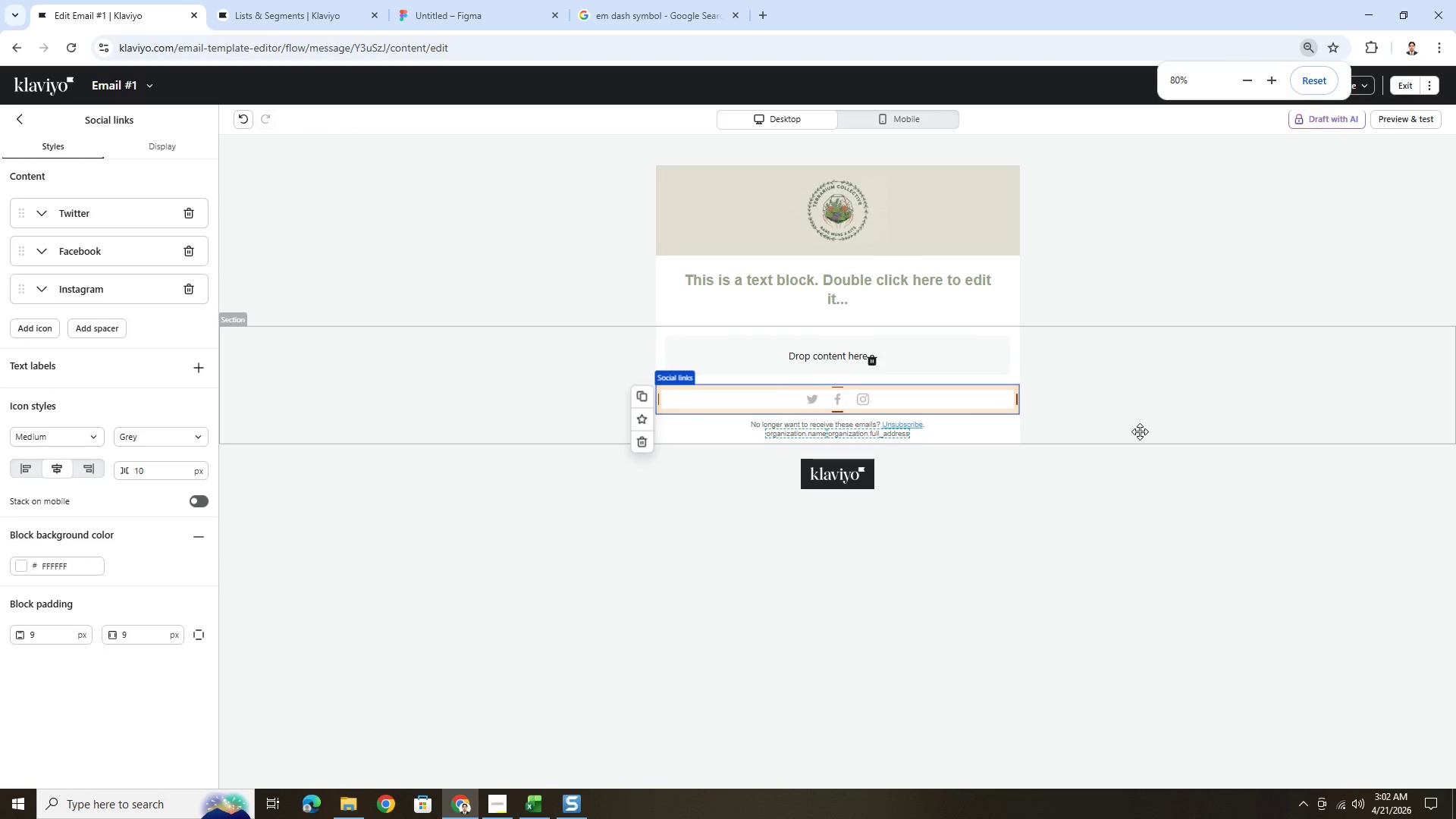 
key(Control+ControlLeft)
 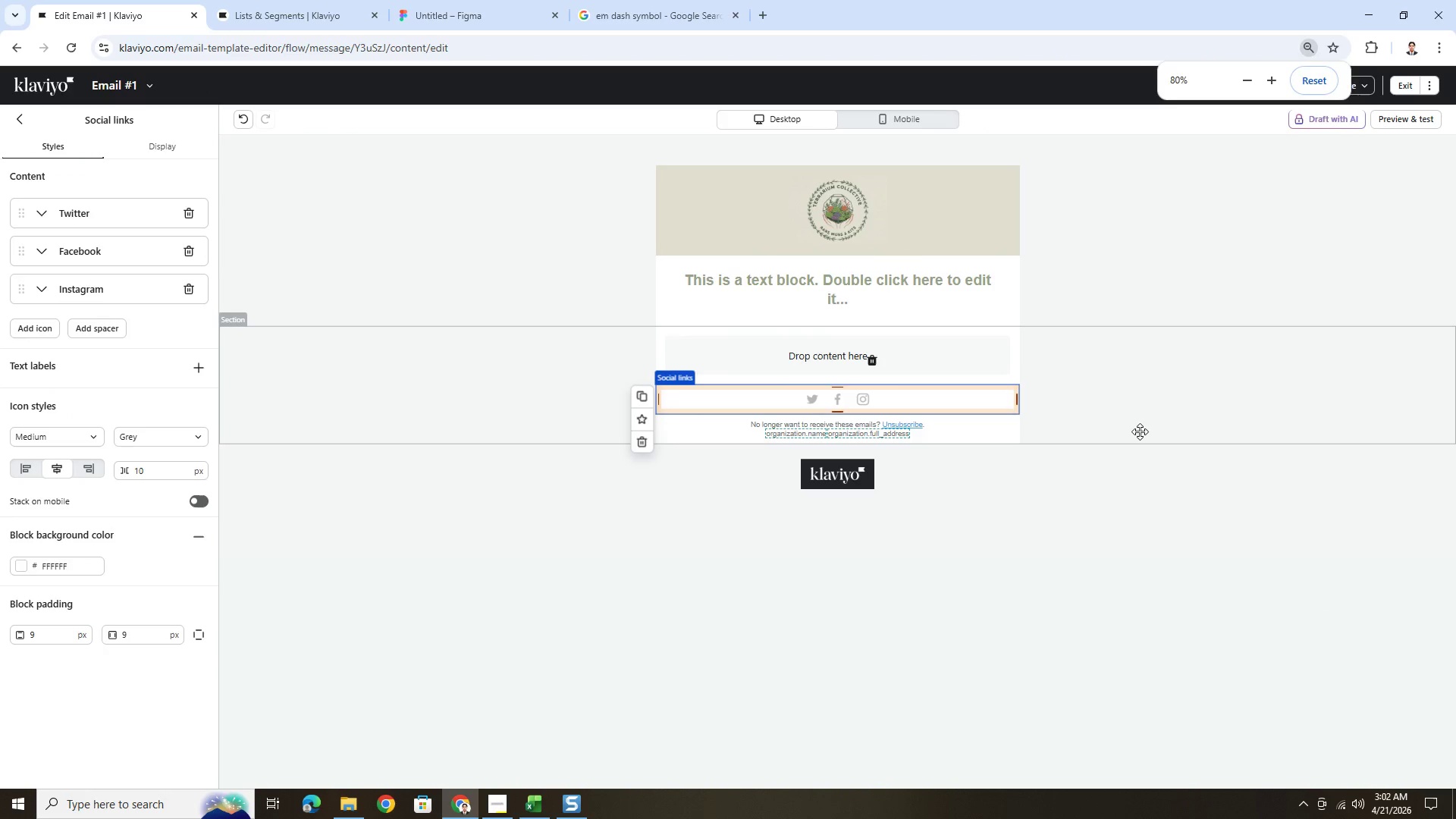 
scroll: coordinate [1140, 431], scroll_direction: up, amount: 1.0
 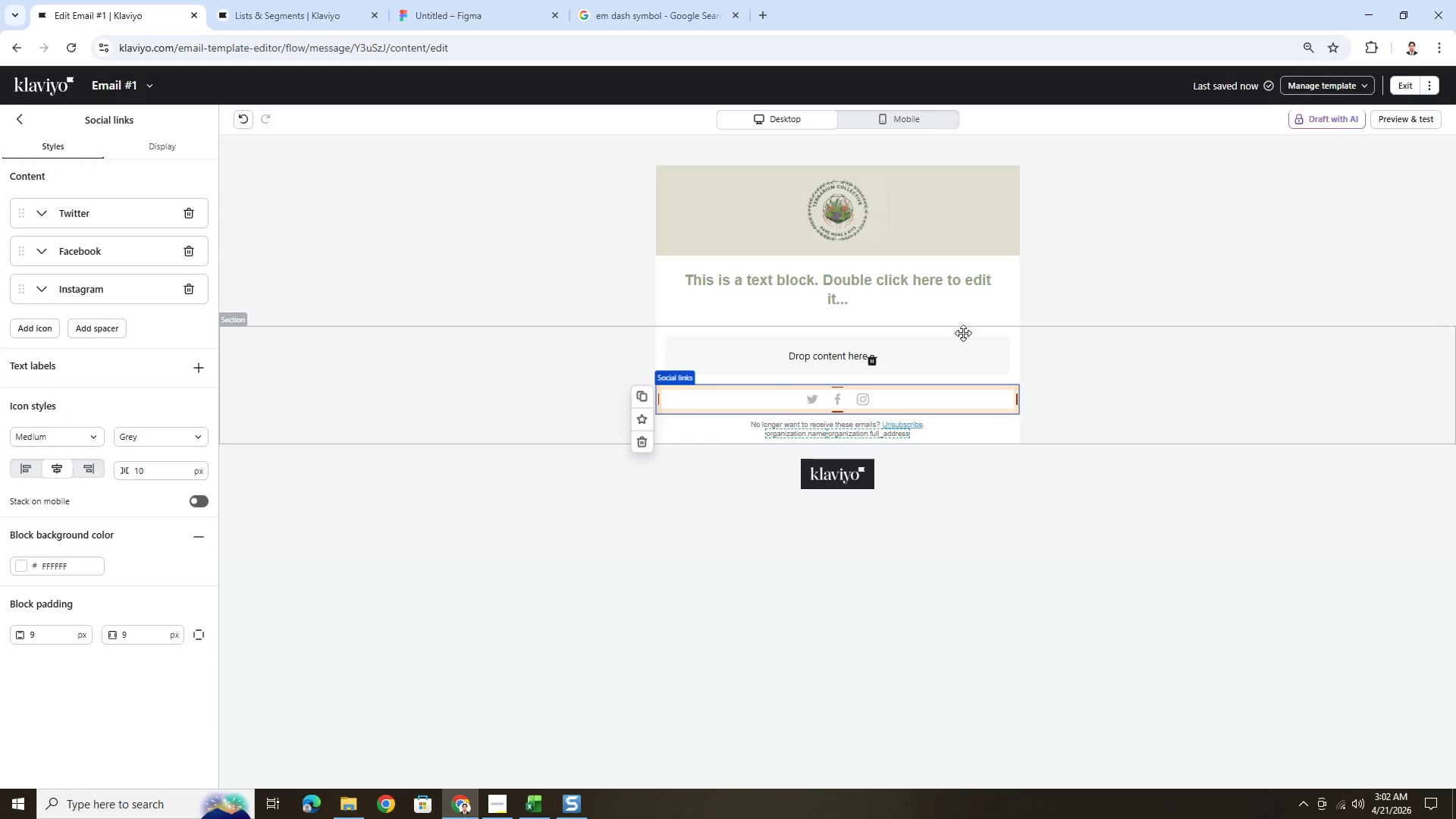 
double_click([926, 291])
 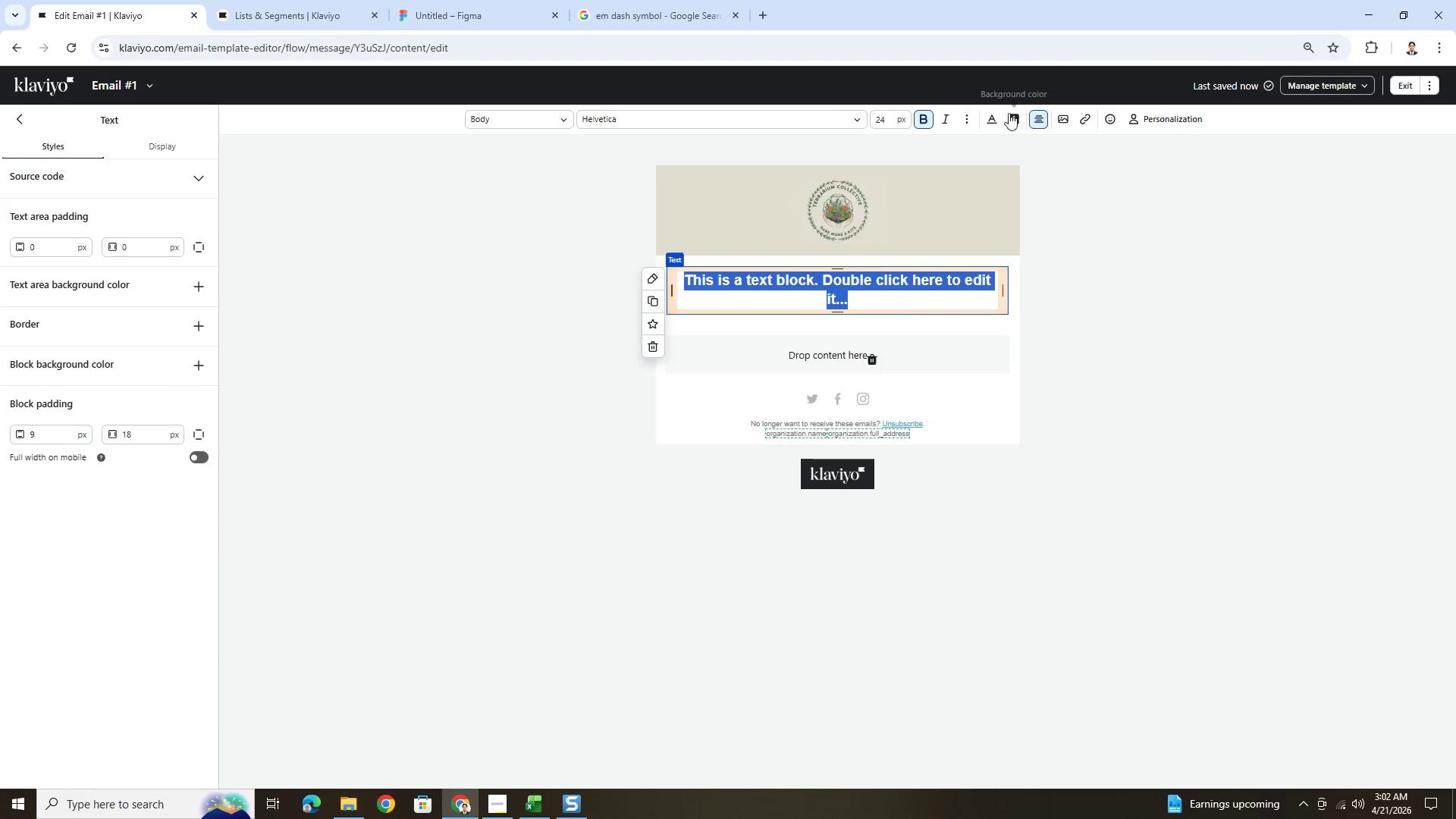 
left_click([996, 114])
 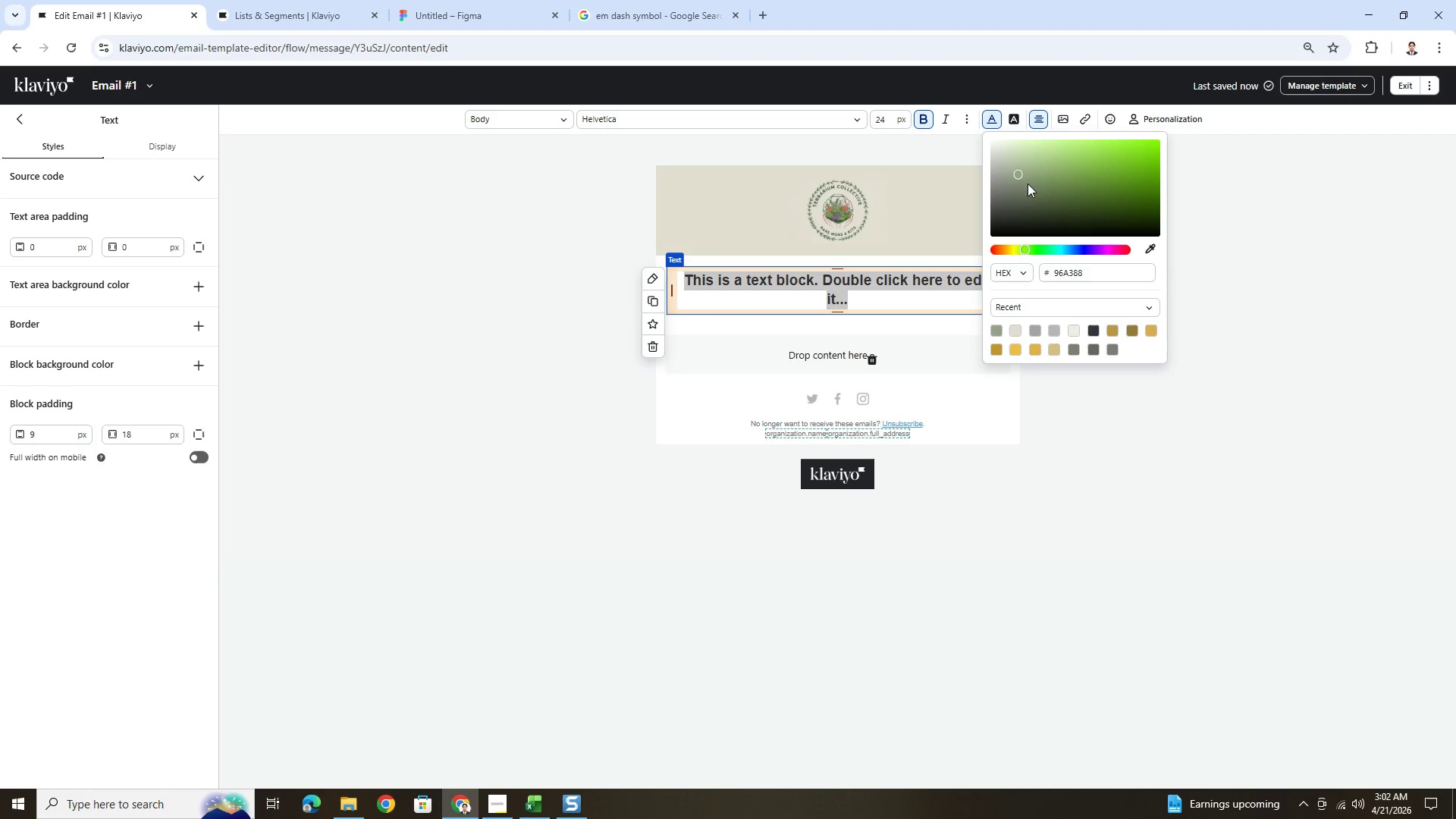 
left_click([1032, 187])
 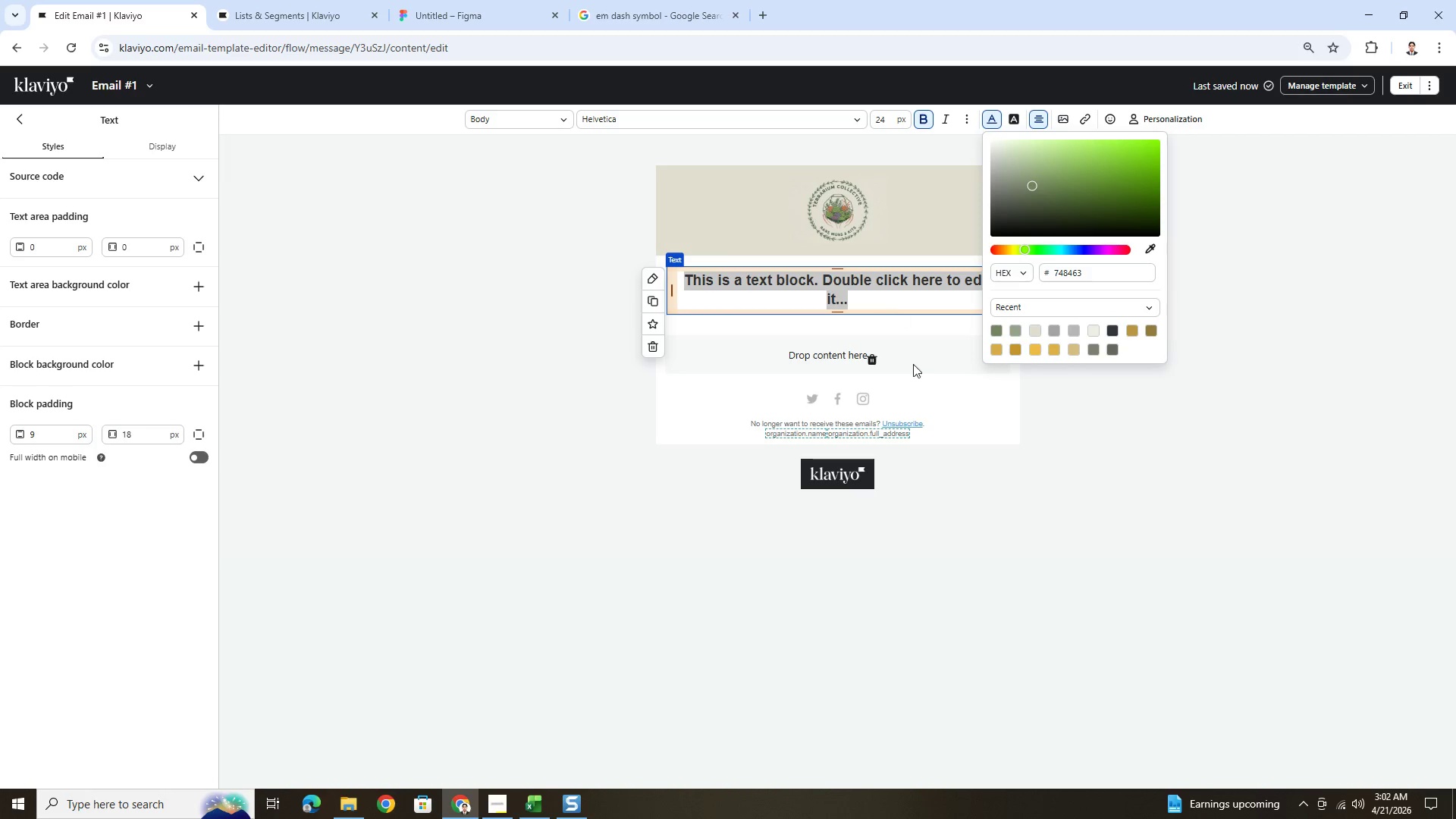 
double_click([1052, 441])
 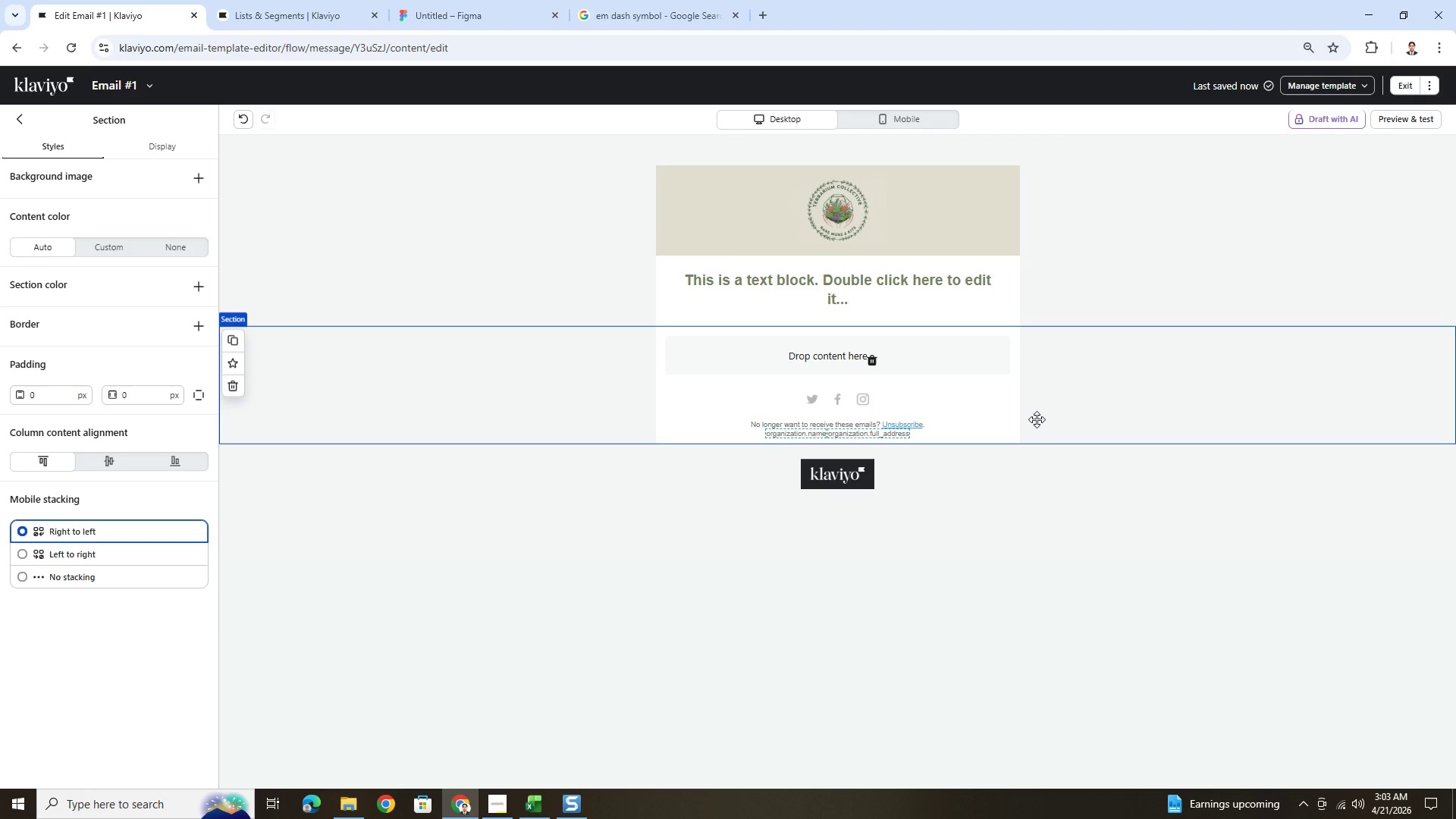 
wait(18.83)
 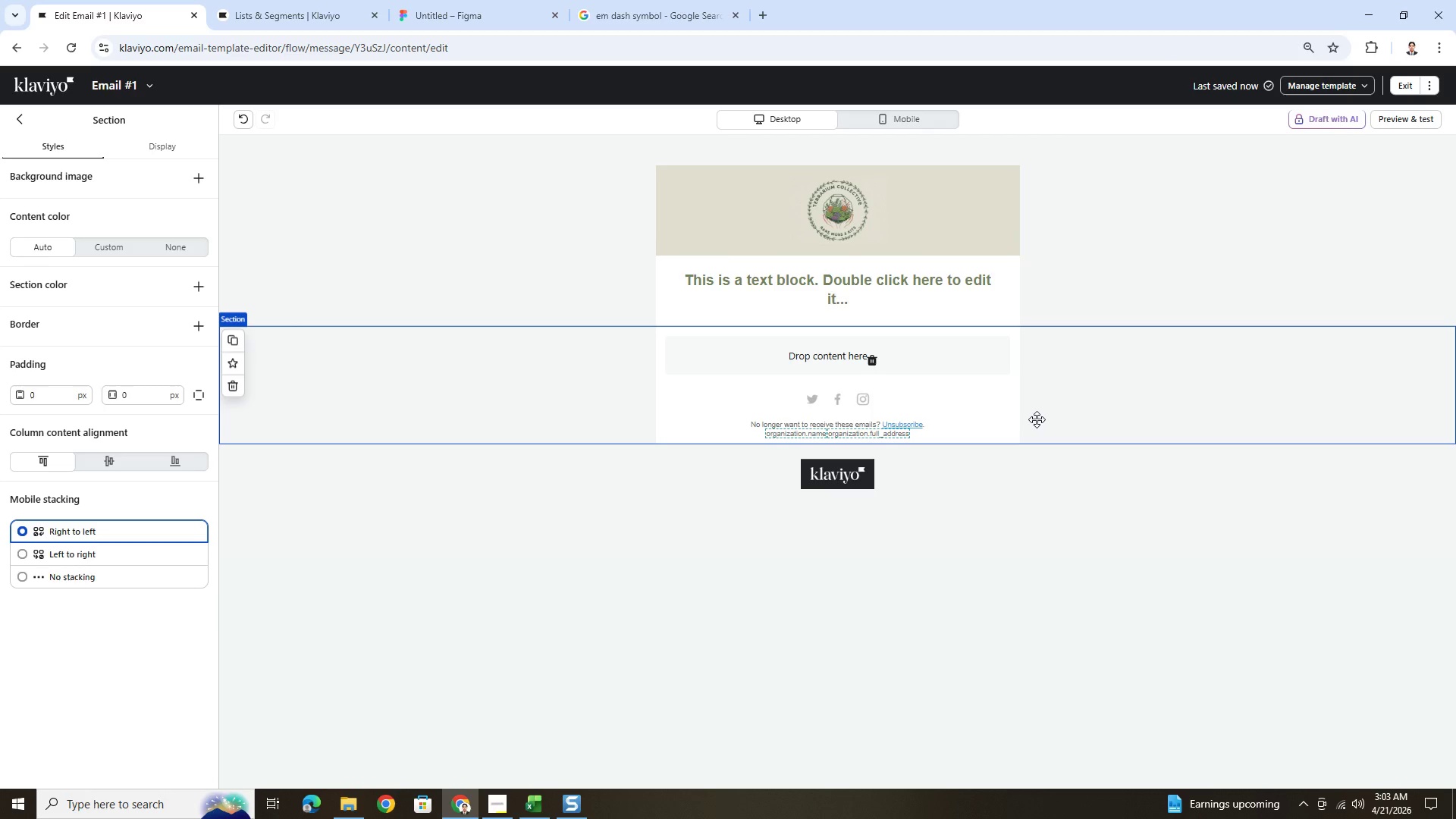 
double_click([809, 275])
 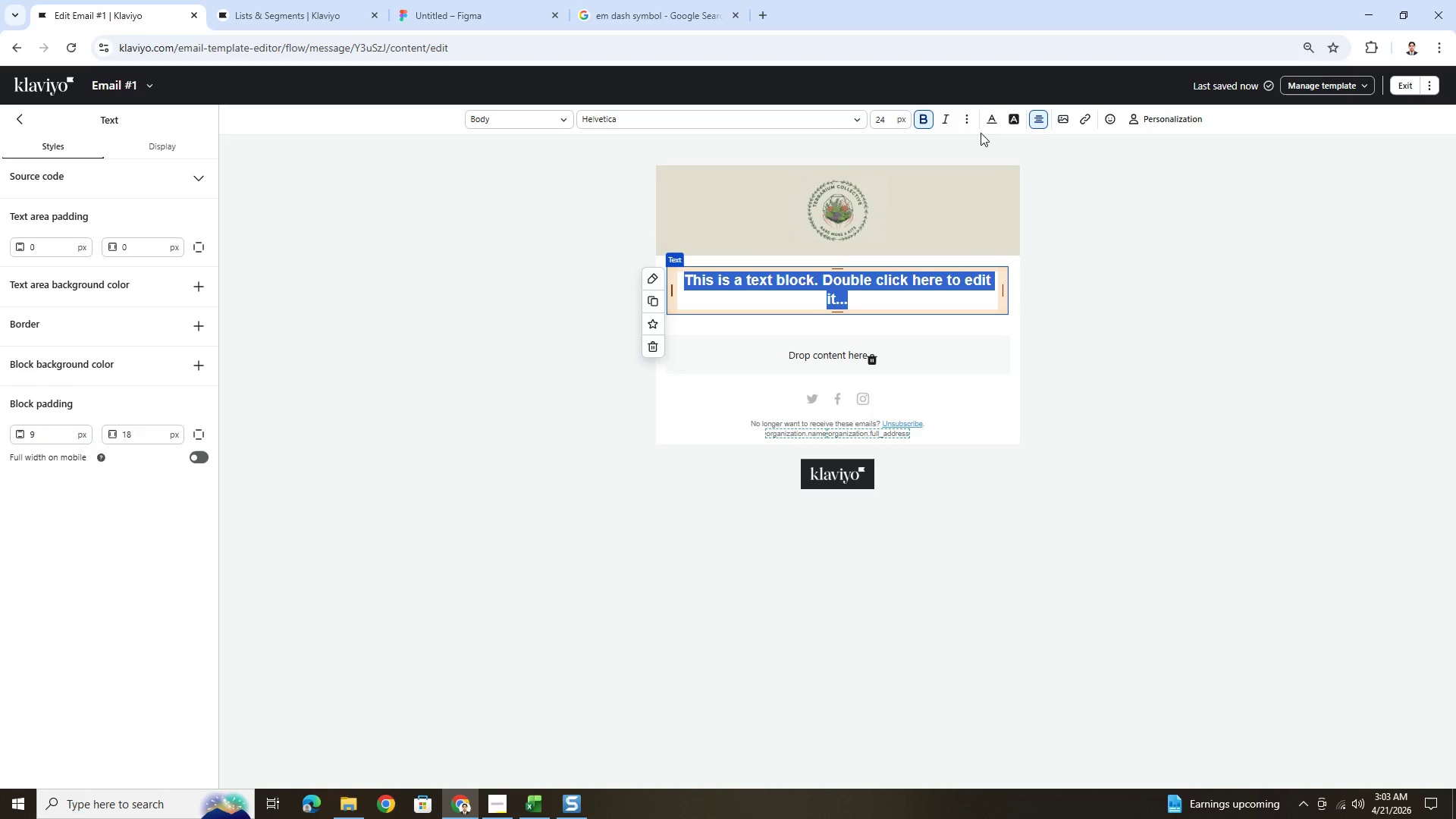 
left_click([988, 121])
 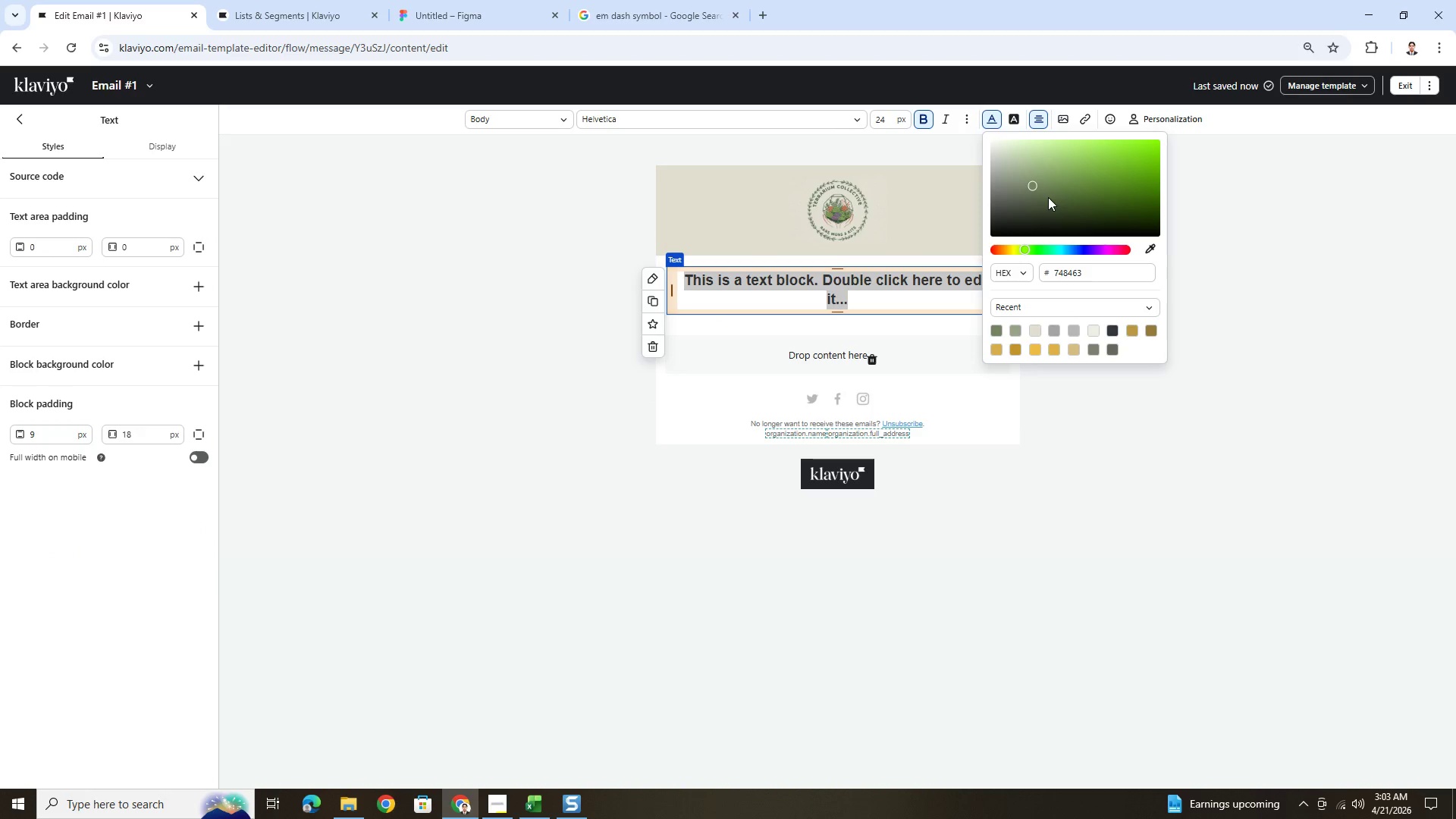 
left_click([1048, 201])
 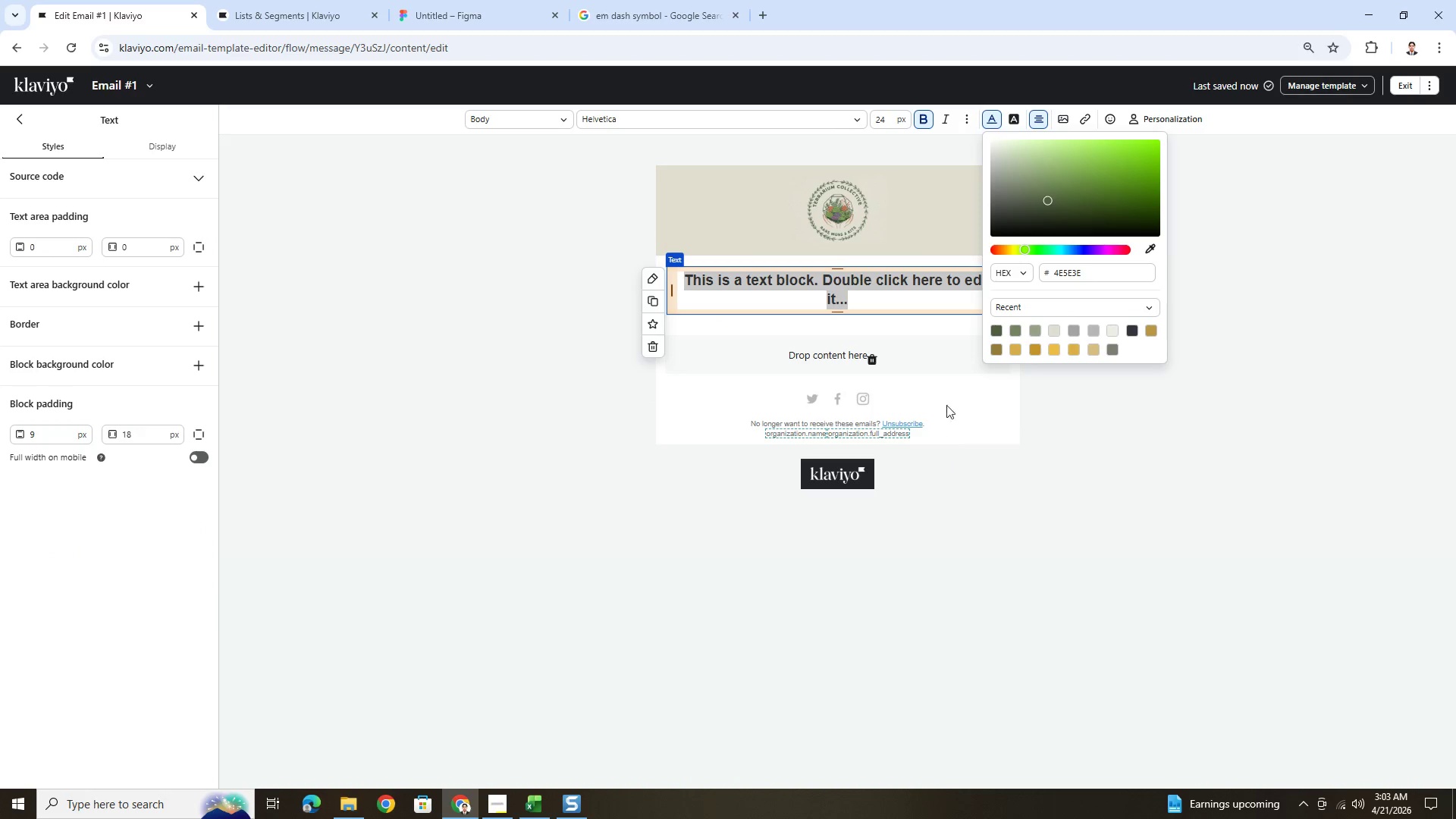 
double_click([940, 400])
 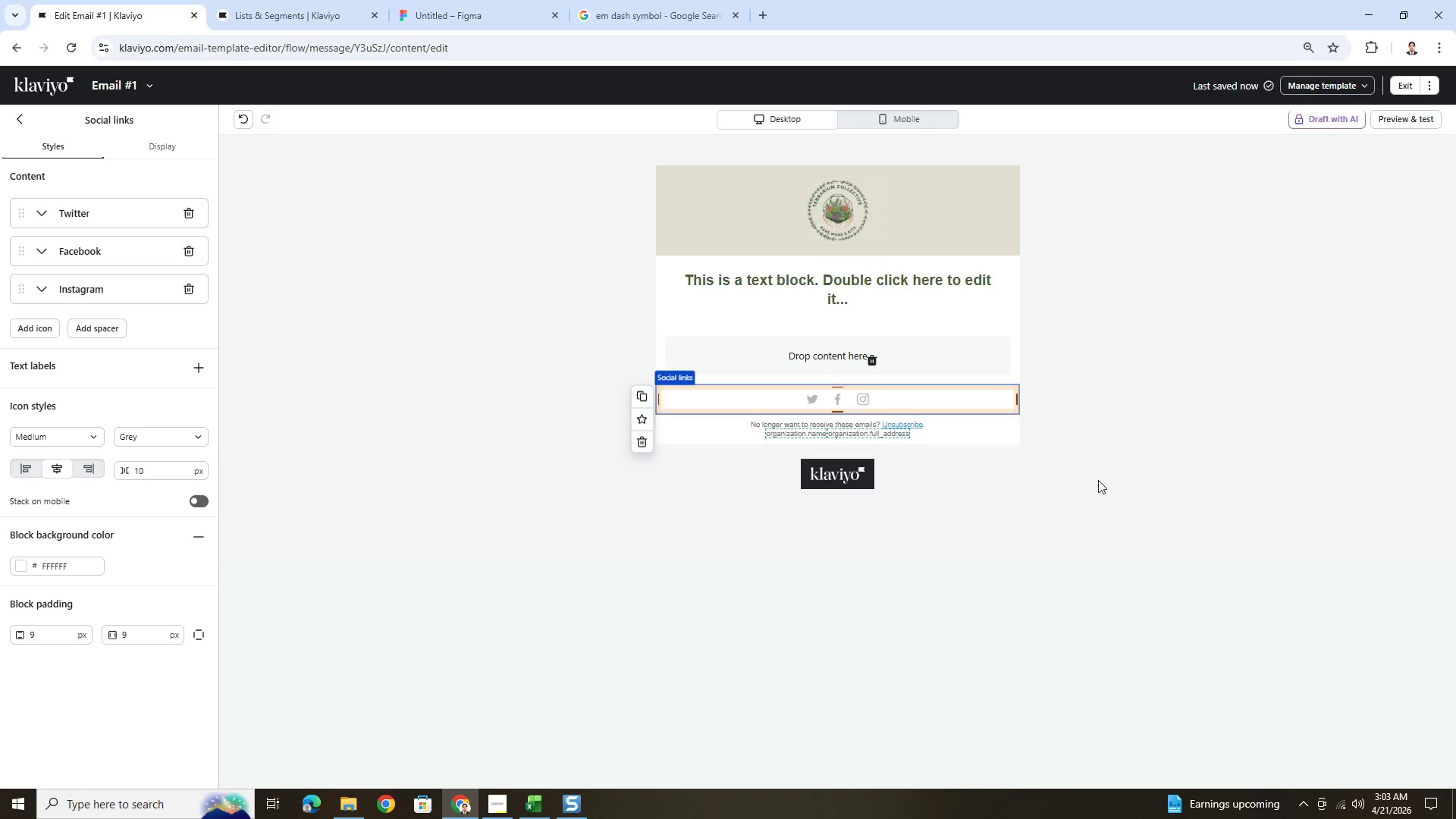 
left_click([1106, 489])
 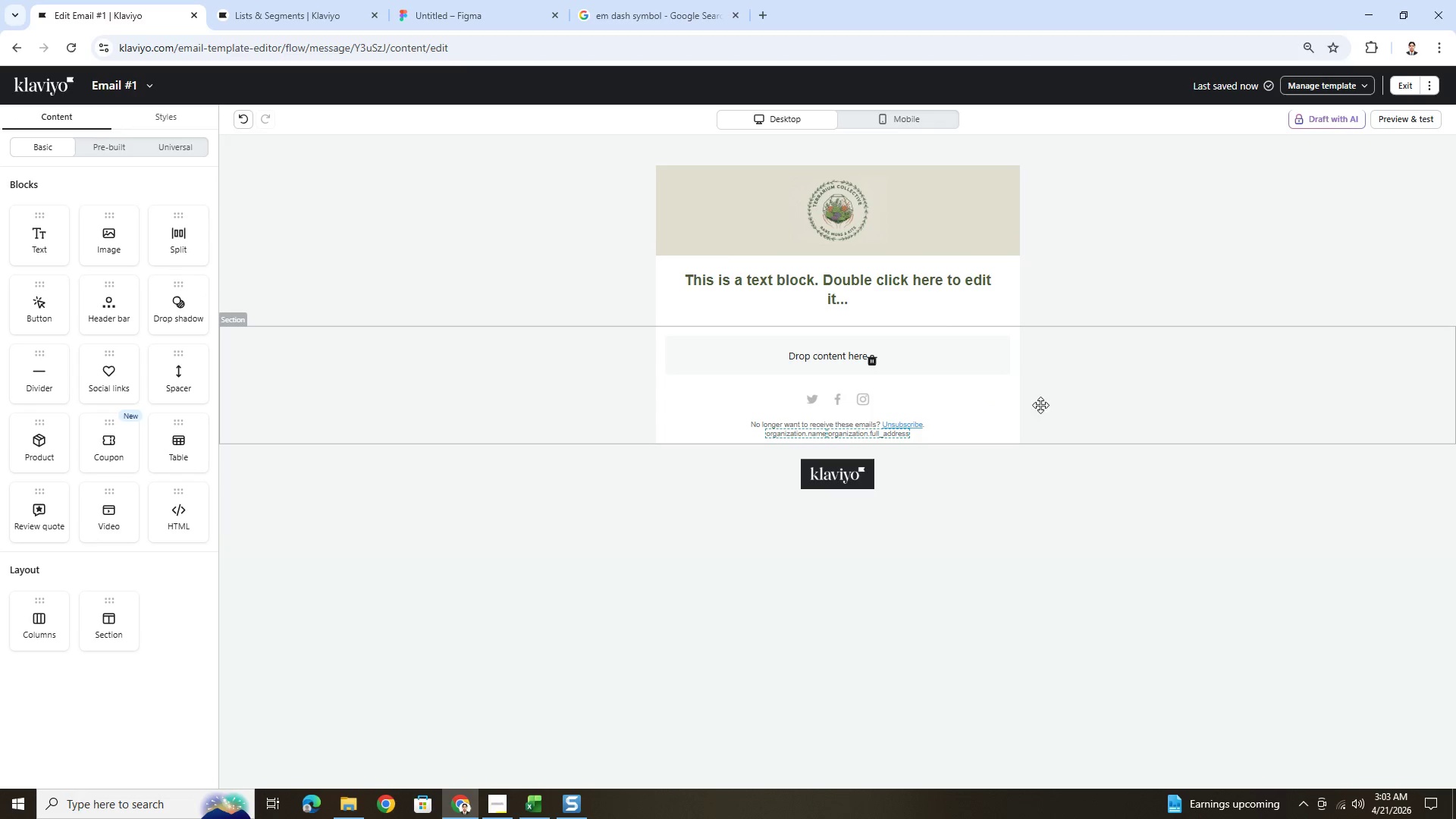 
left_click([935, 324])
 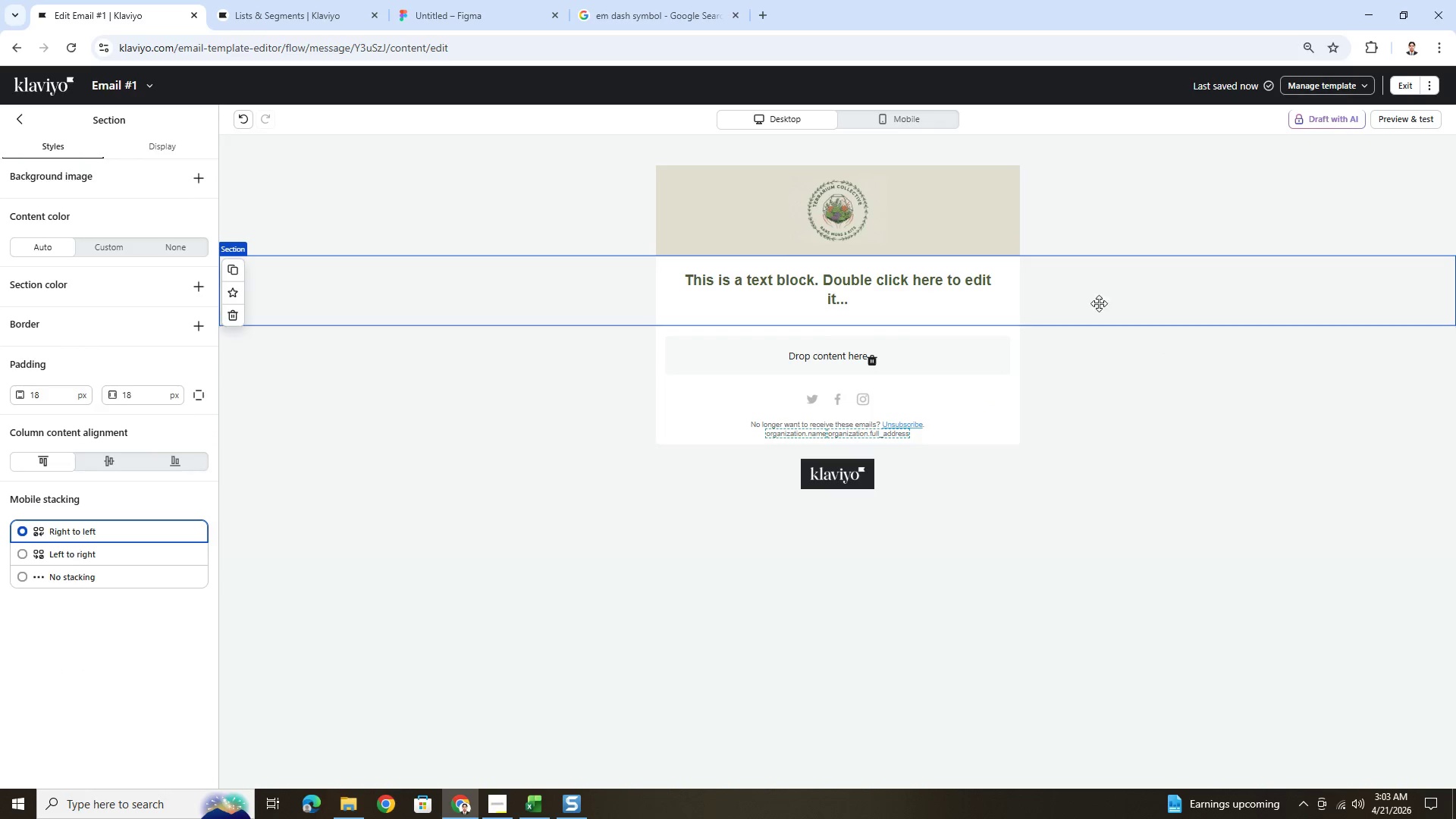 
left_click([1028, 284])
 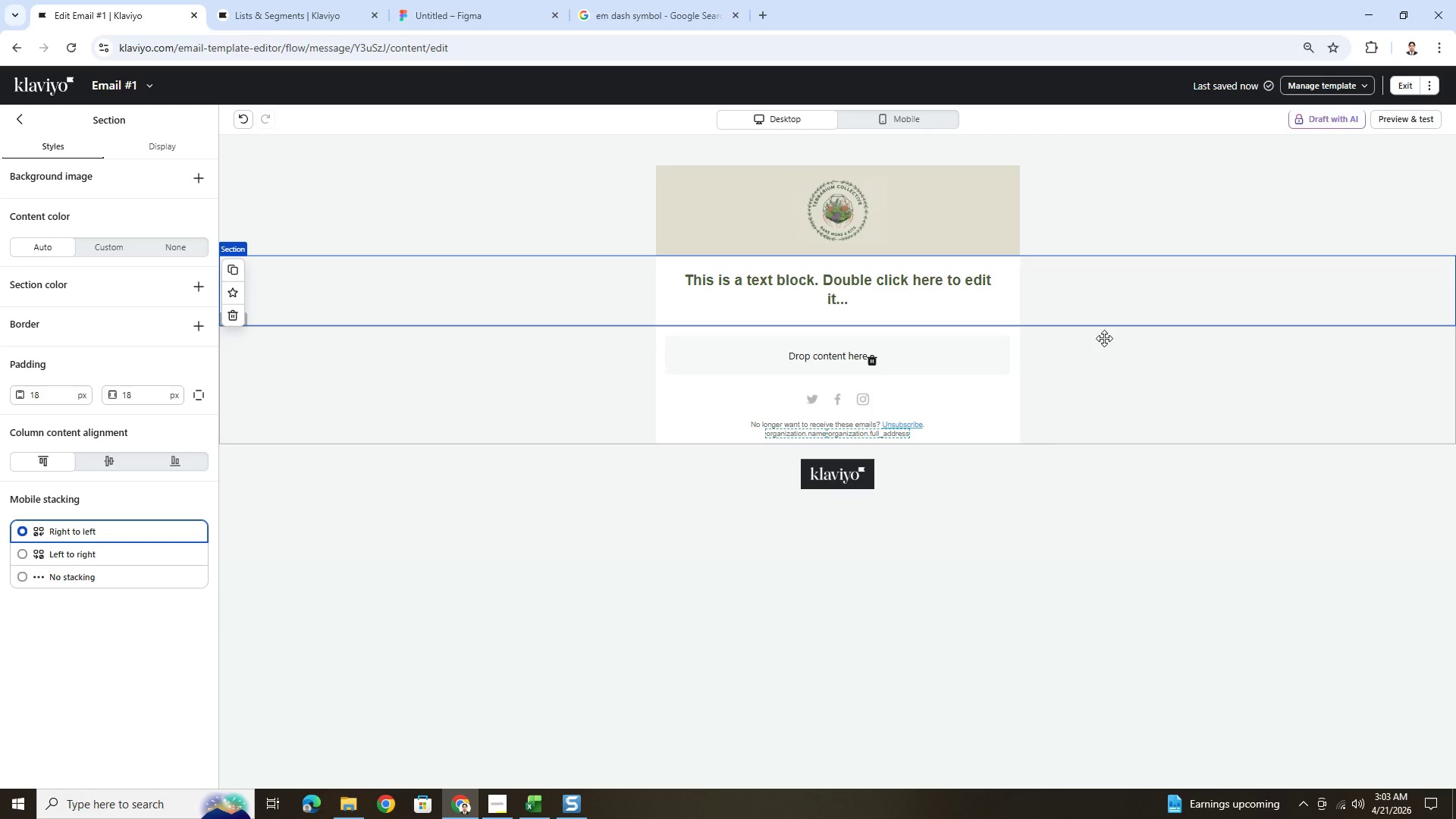 
wait(22.69)
 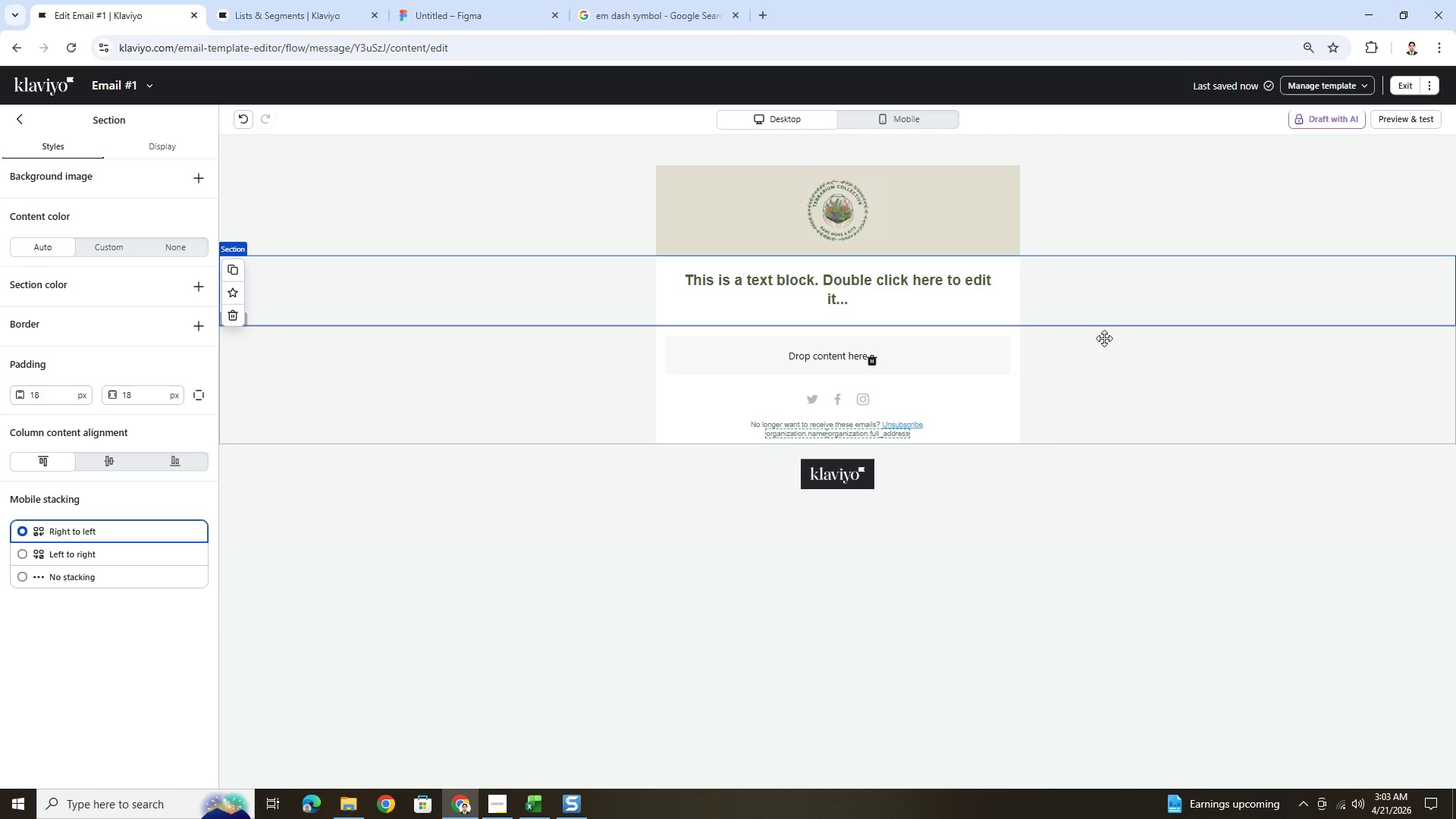 
double_click([807, 285])
 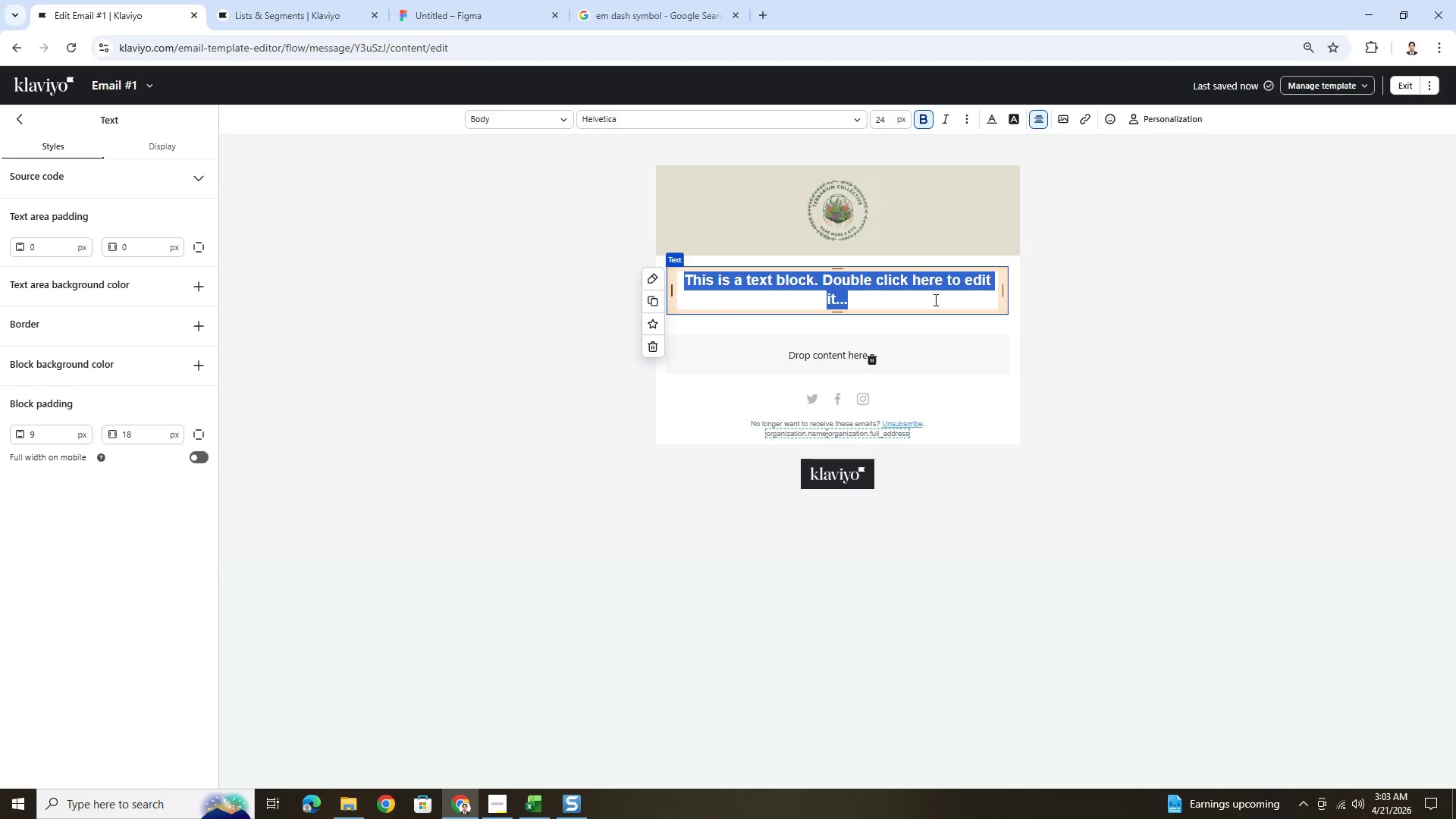 
wait(12.7)
 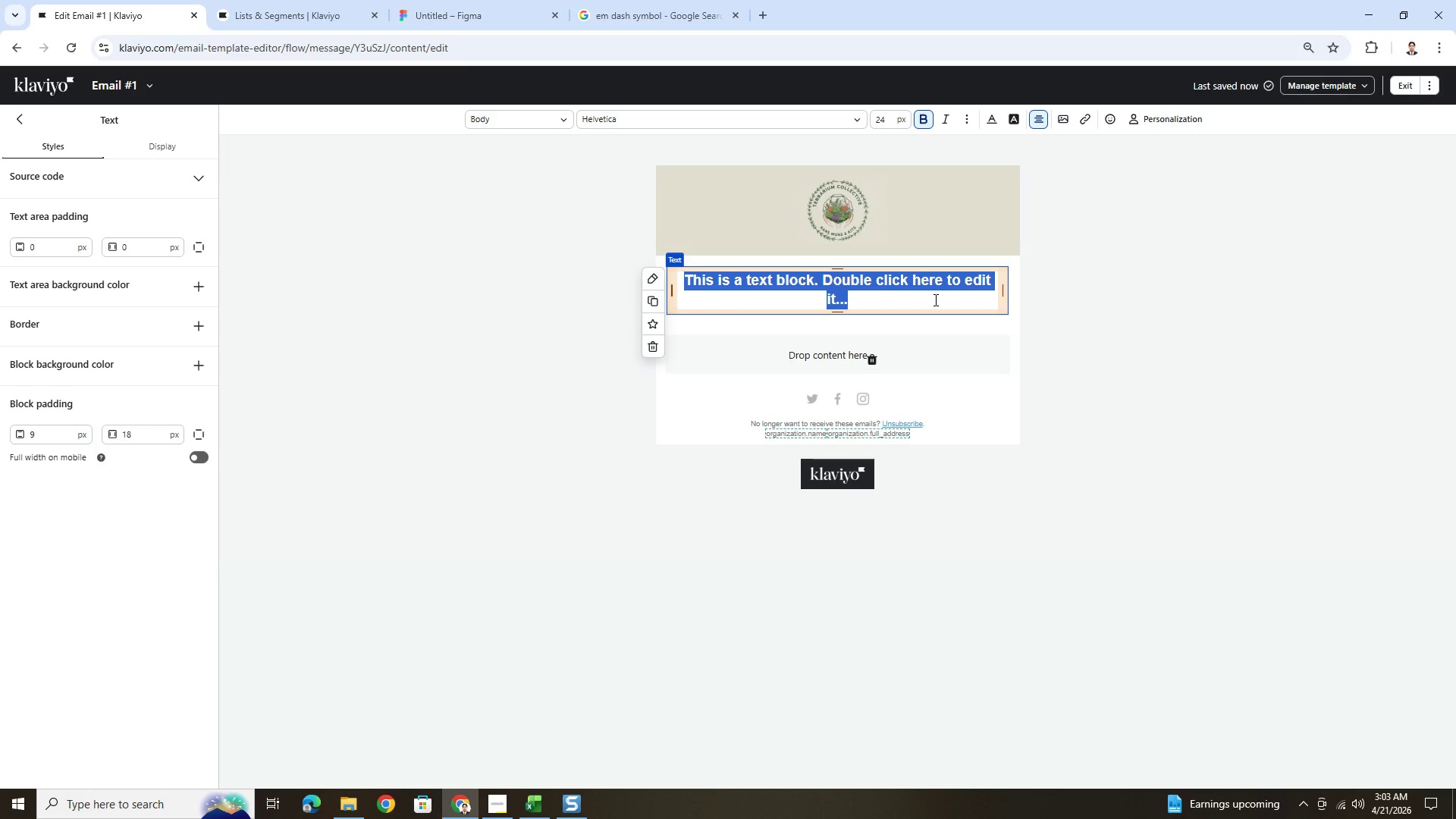 
type(Welcom t)
key(Backspace)
key(Backspace)
type(e y)
key(Backspace)
type(to )
 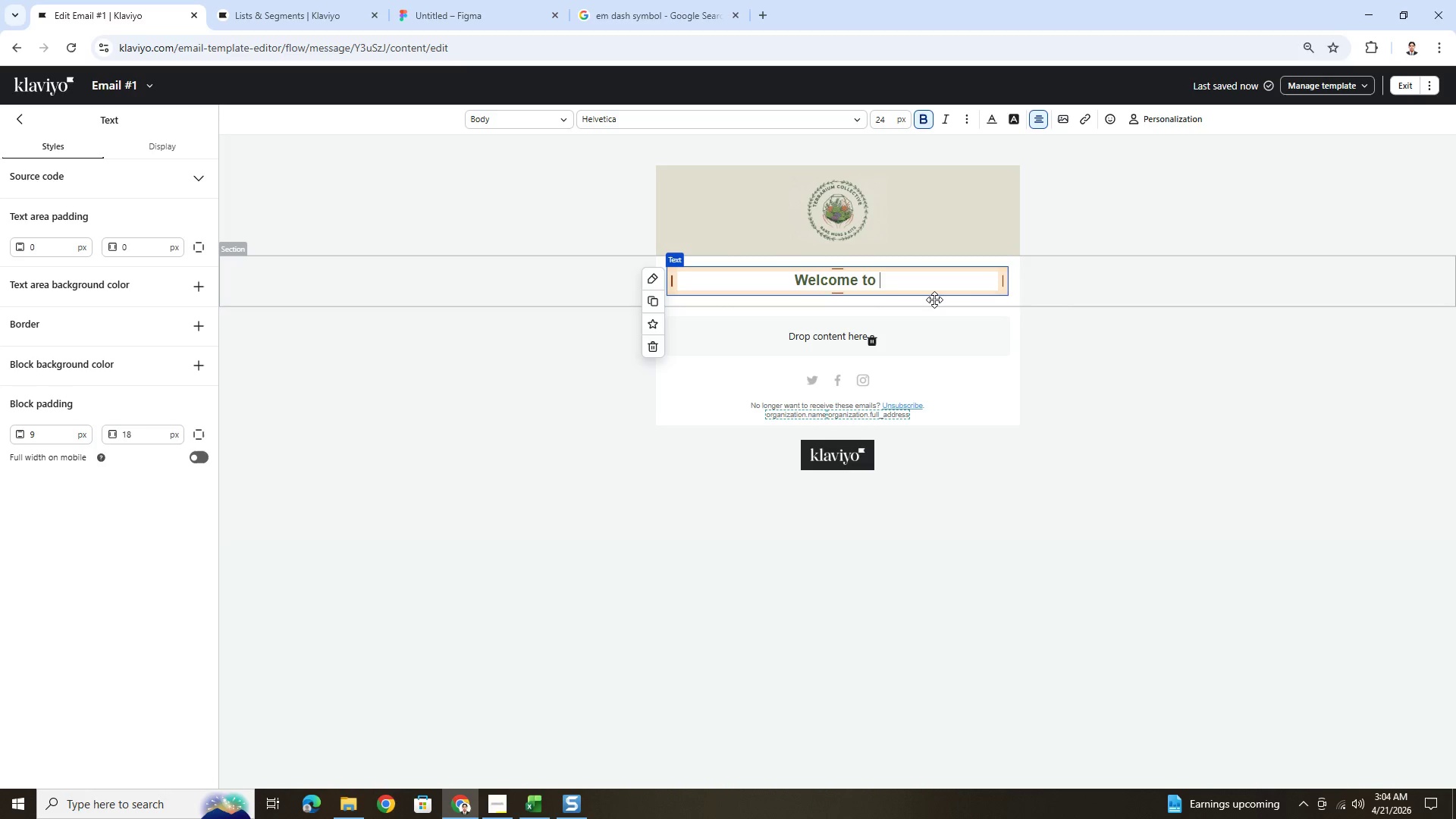 
type(Your Terrarium Journey)
 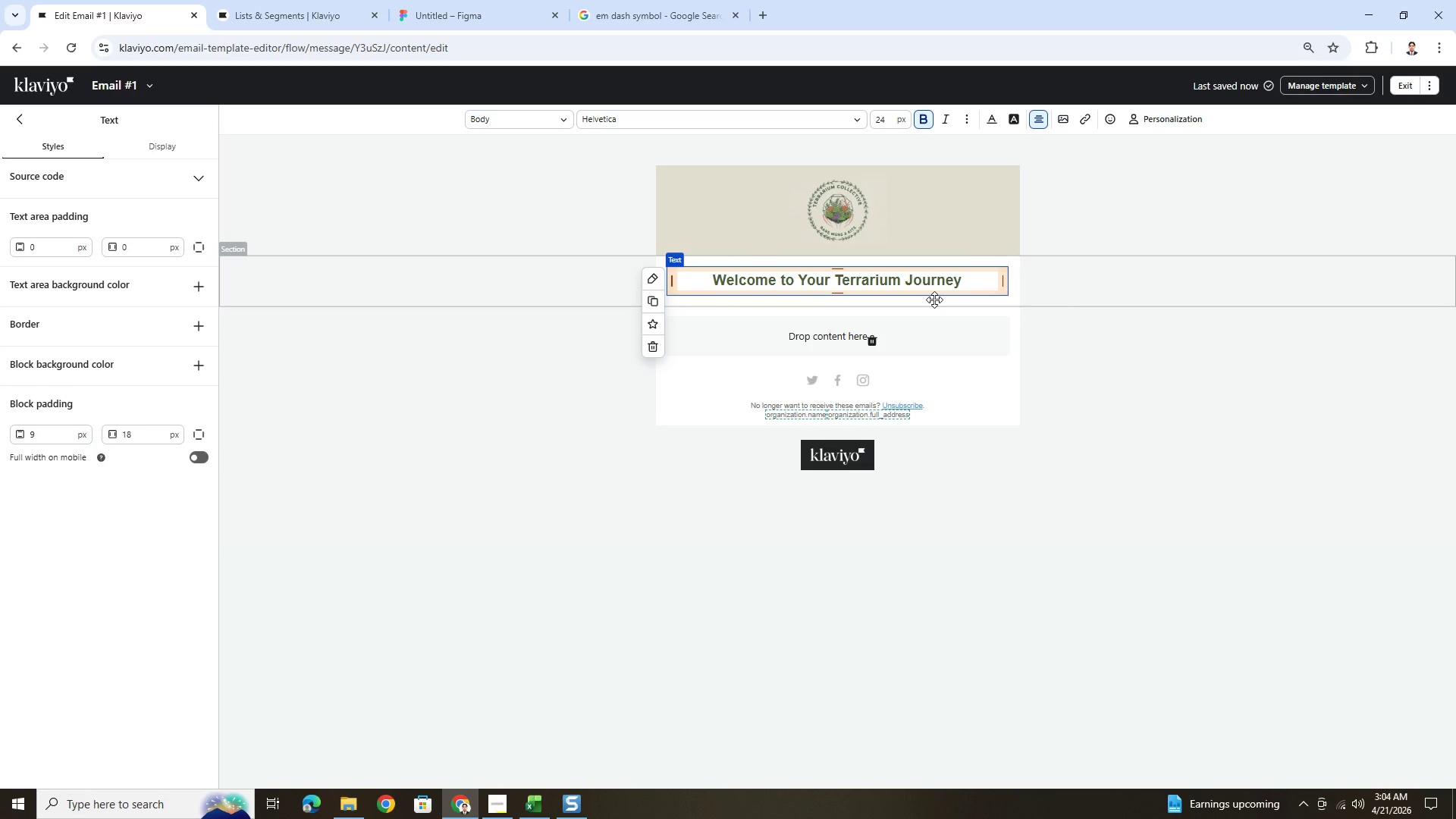 
wait(8.28)
 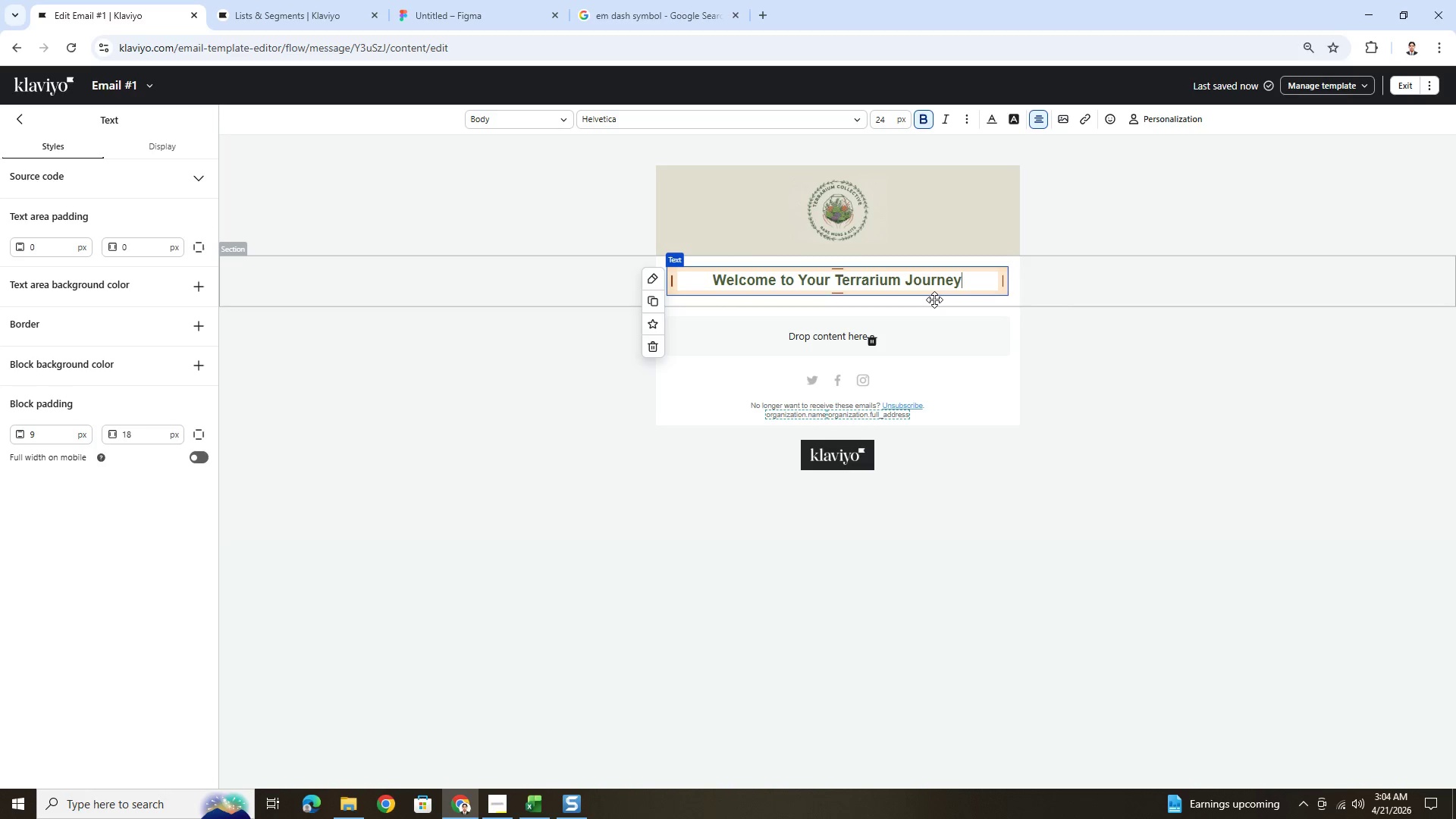 
left_click([1018, 321])
 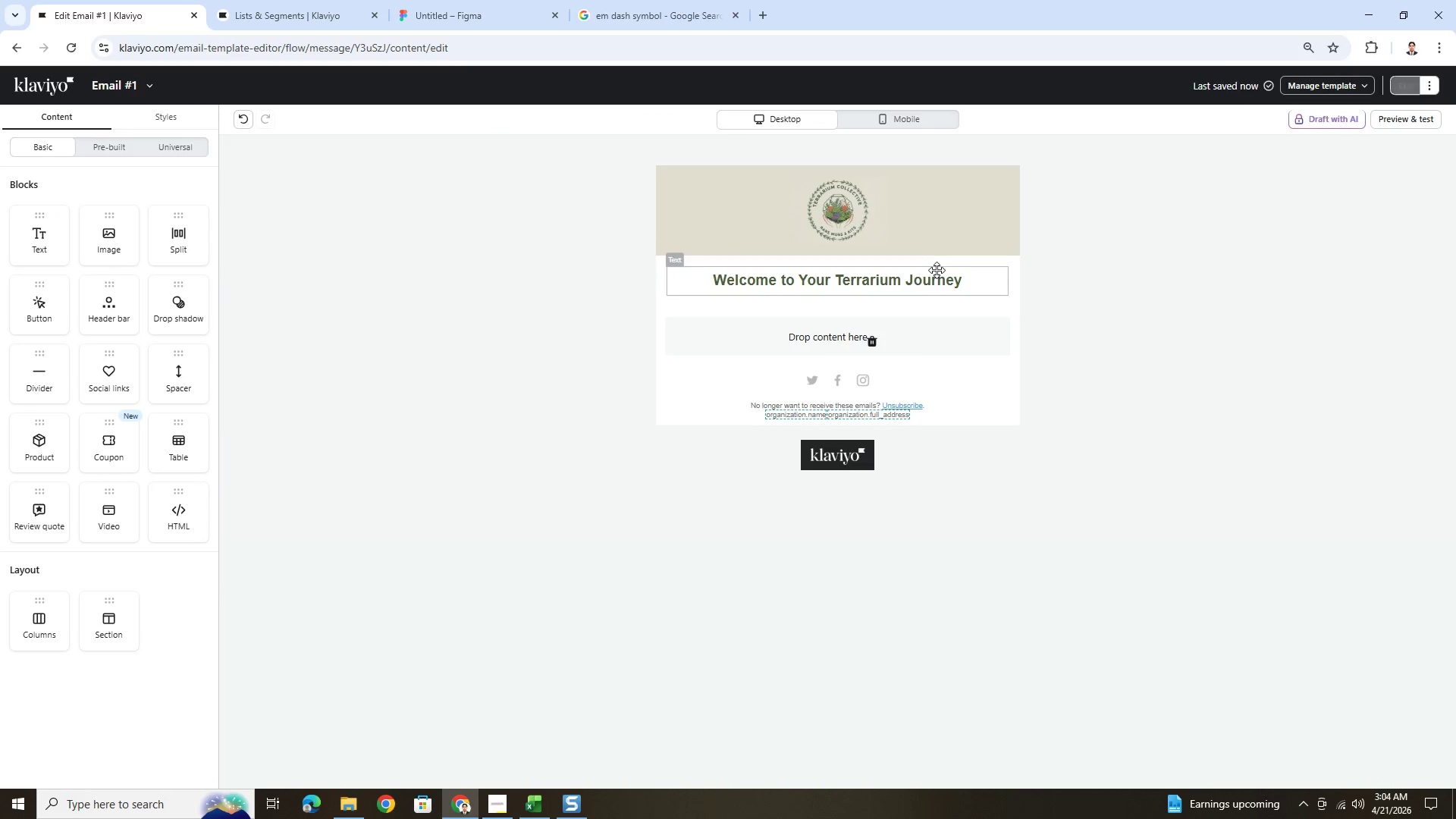 
left_click([941, 277])
 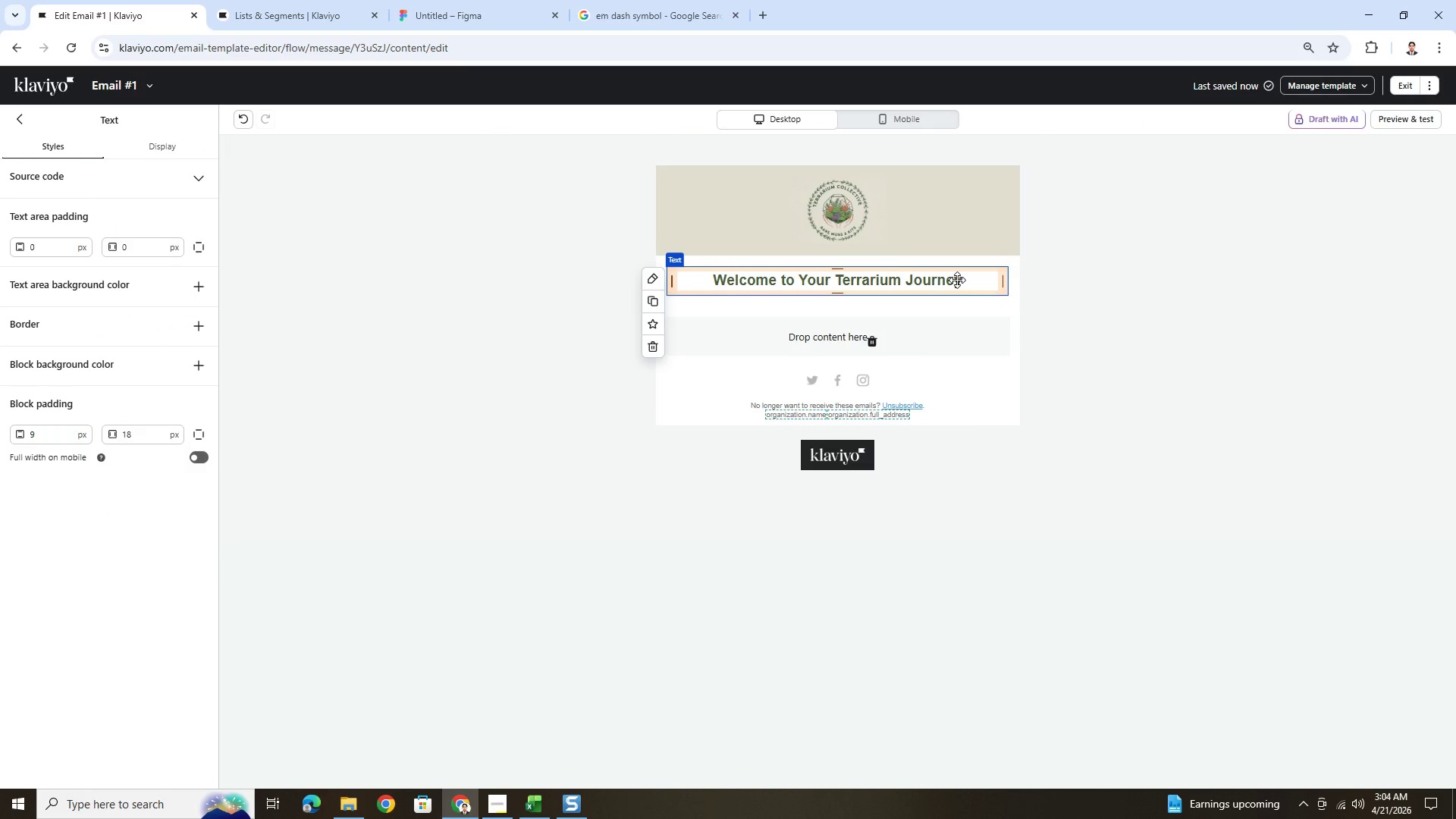 
double_click([957, 280])
 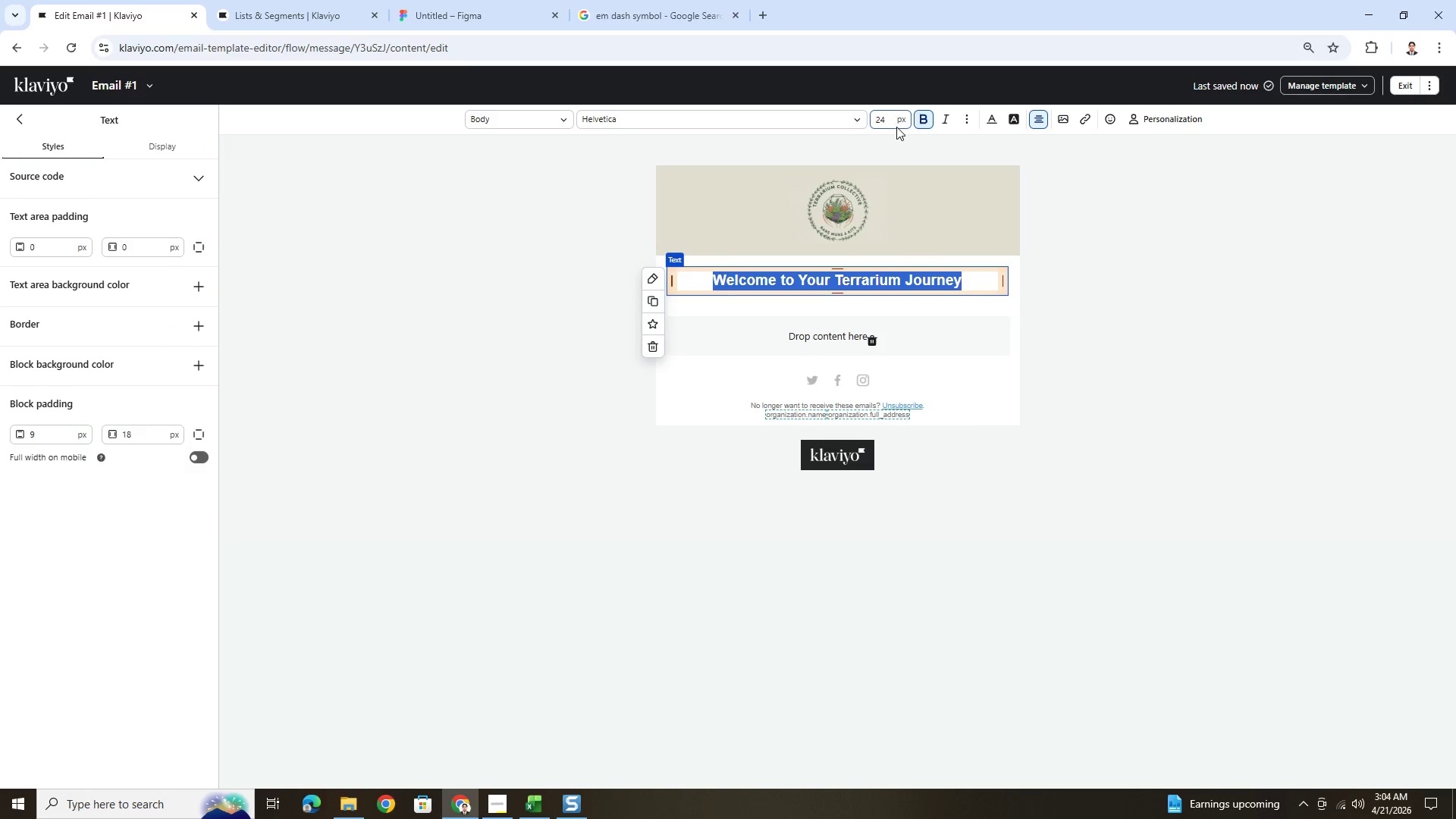 
double_click([886, 121])
 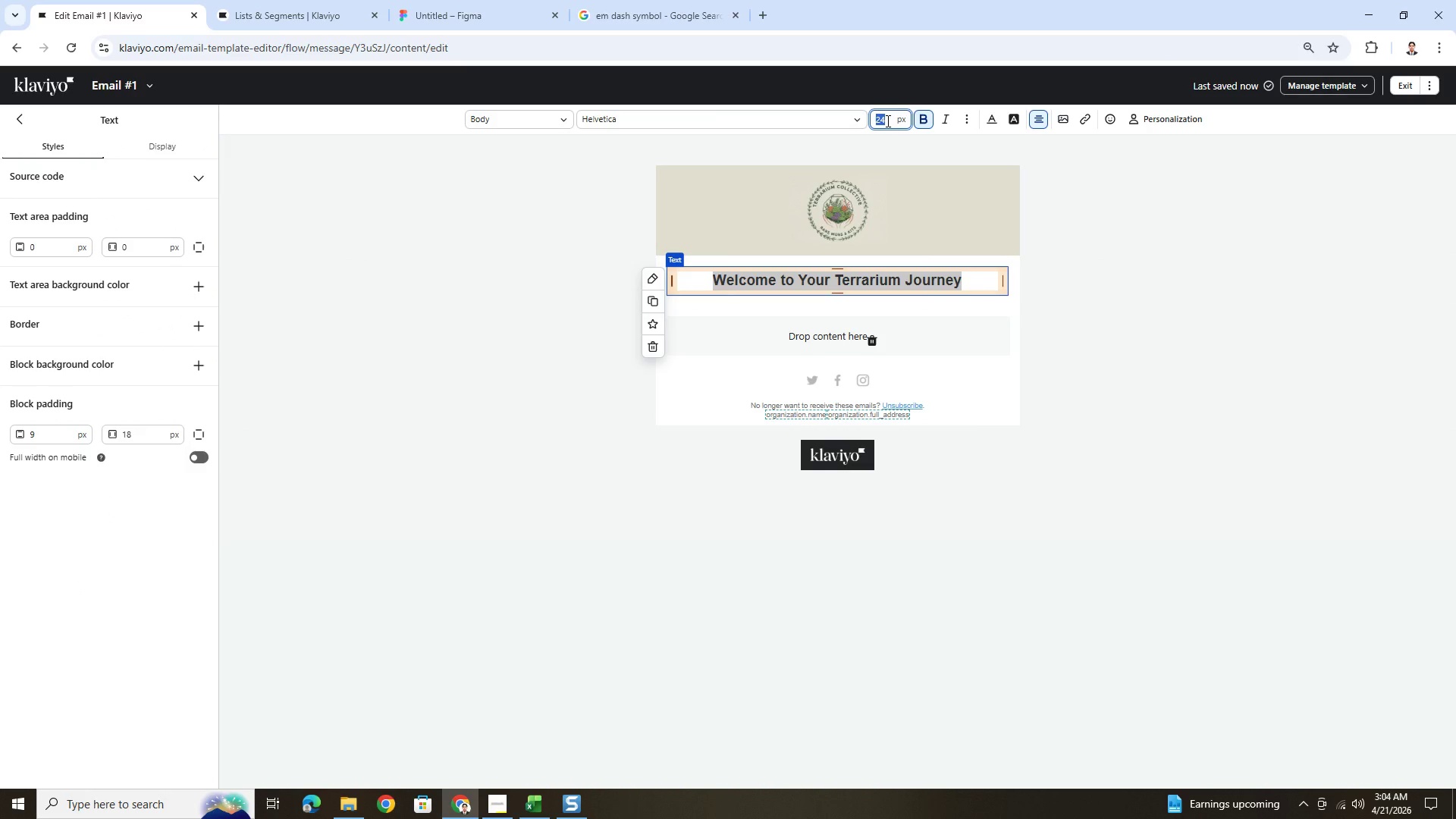 
key(Numpad2)